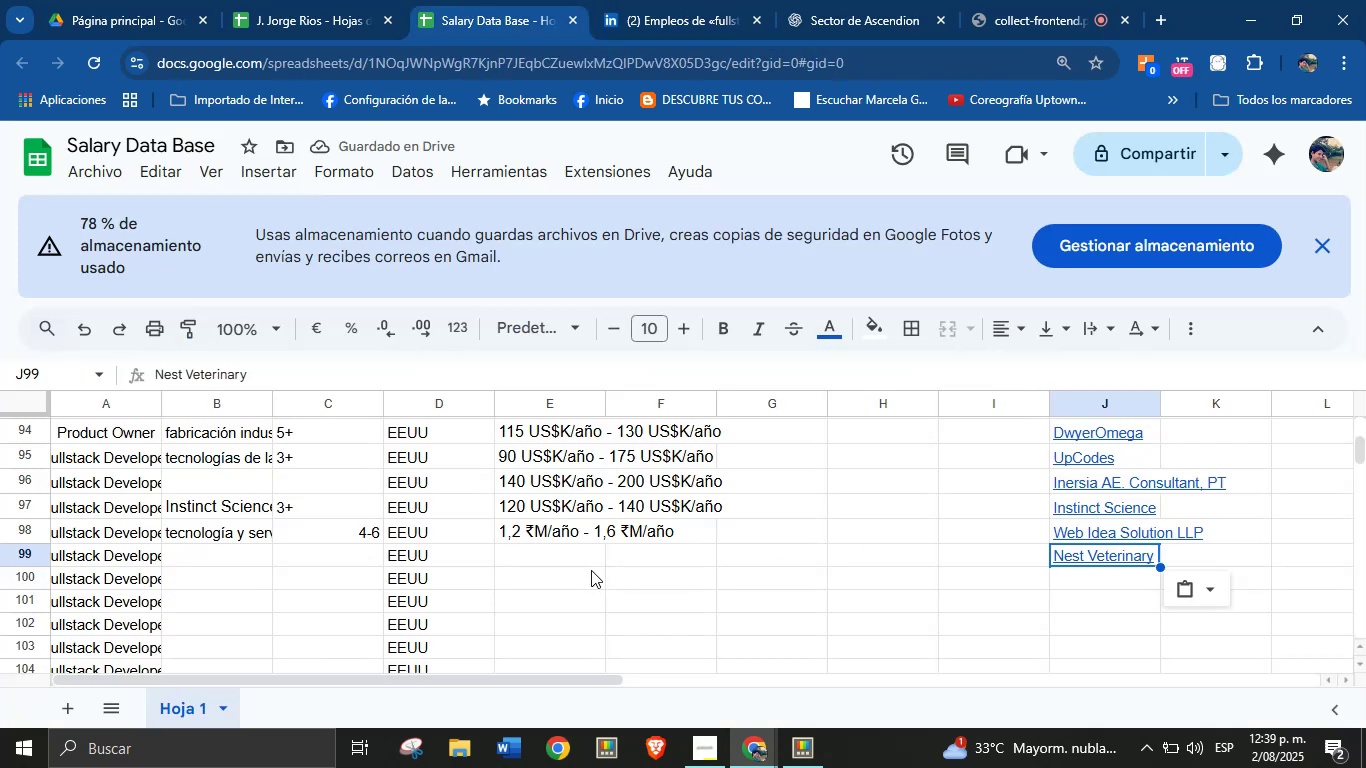 
key(Break)
 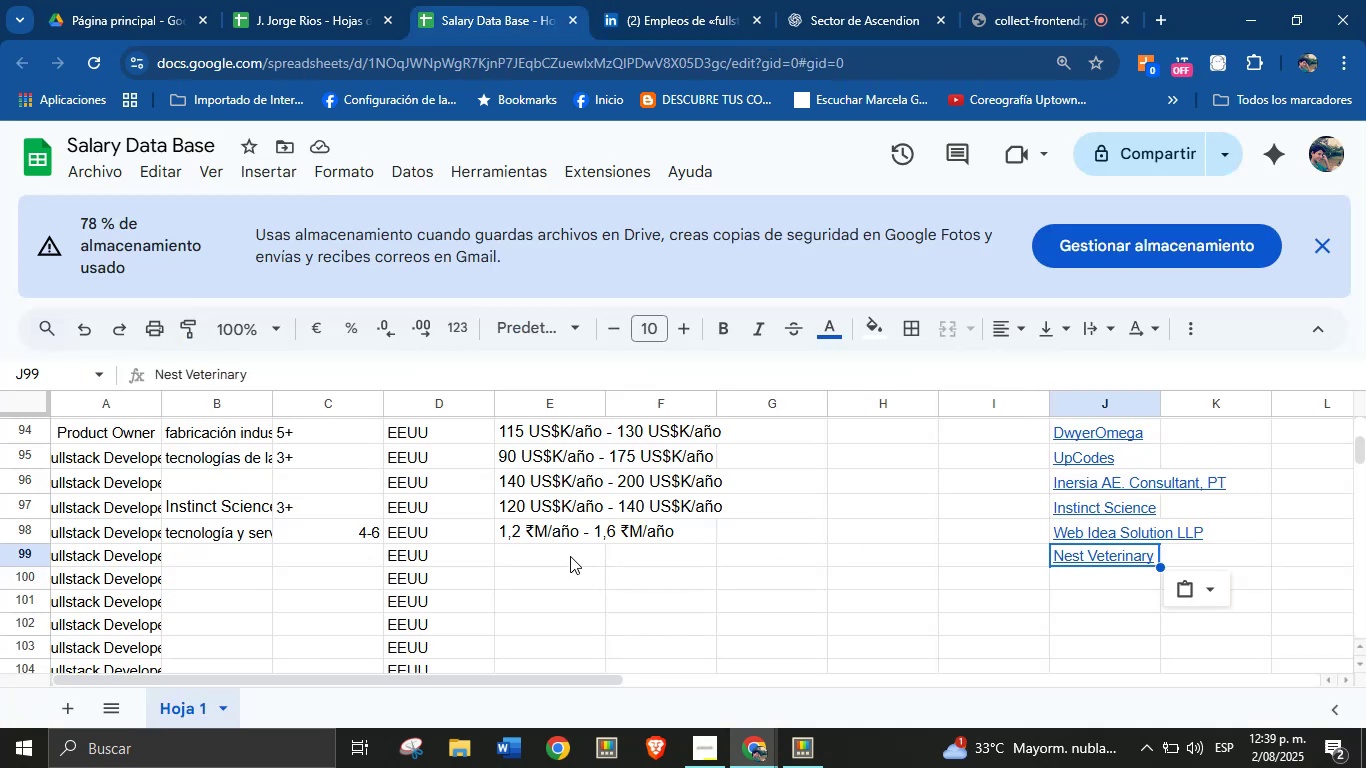 
key(Control+ControlLeft)
 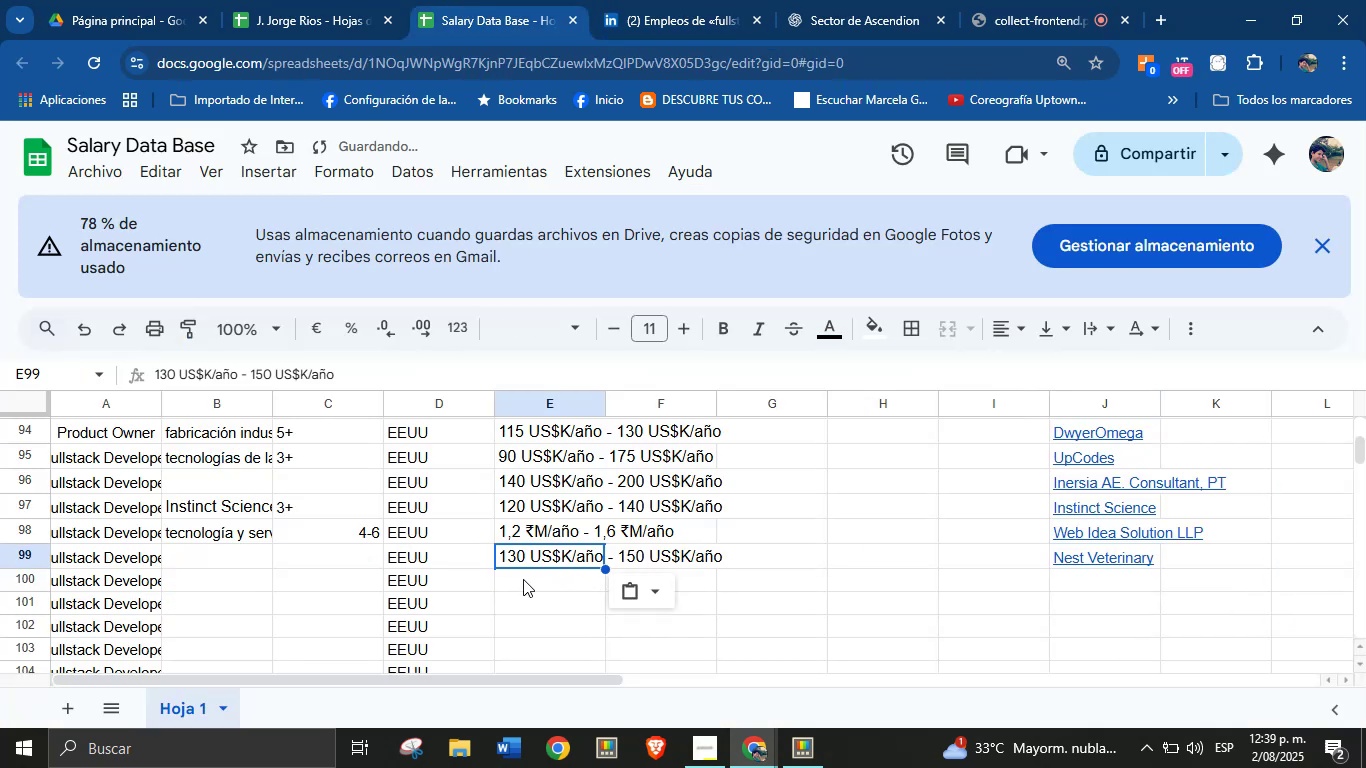 
key(Control+V)
 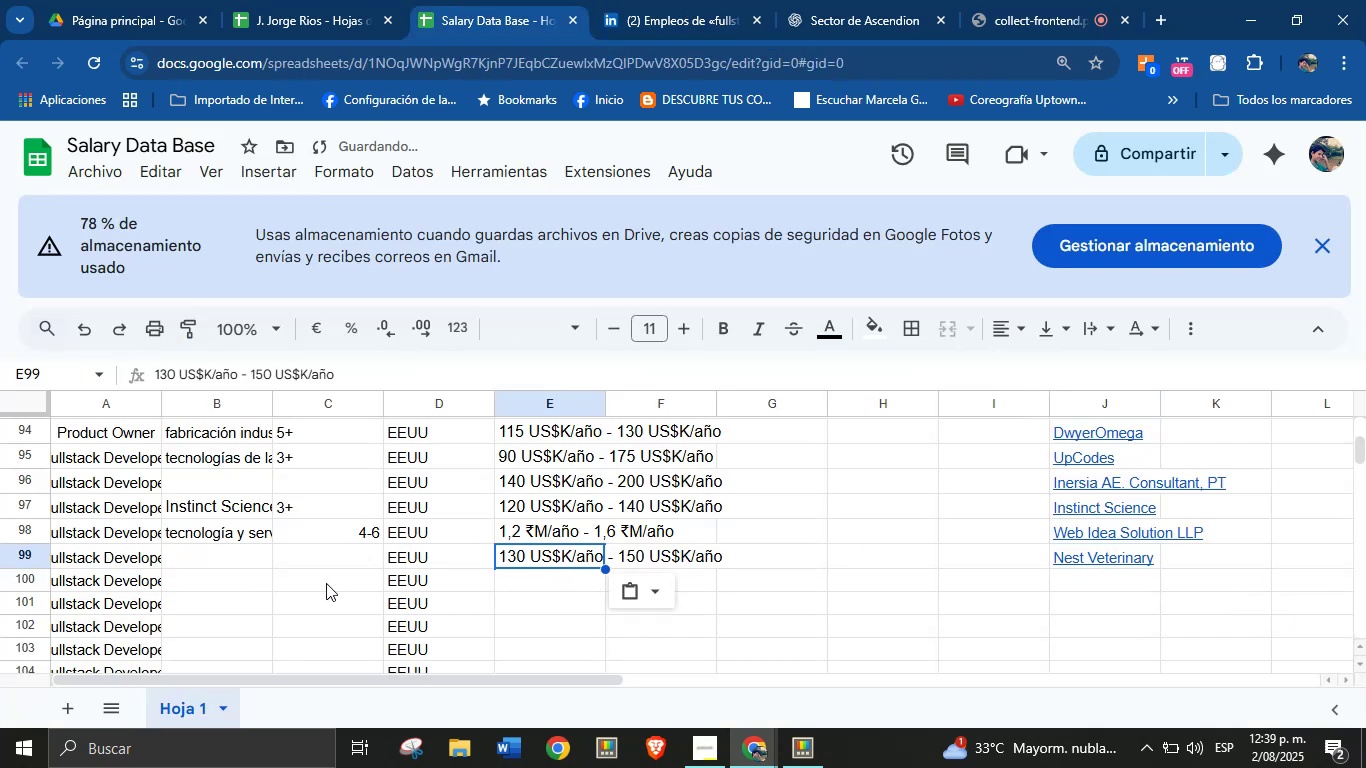 
left_click([364, 554])
 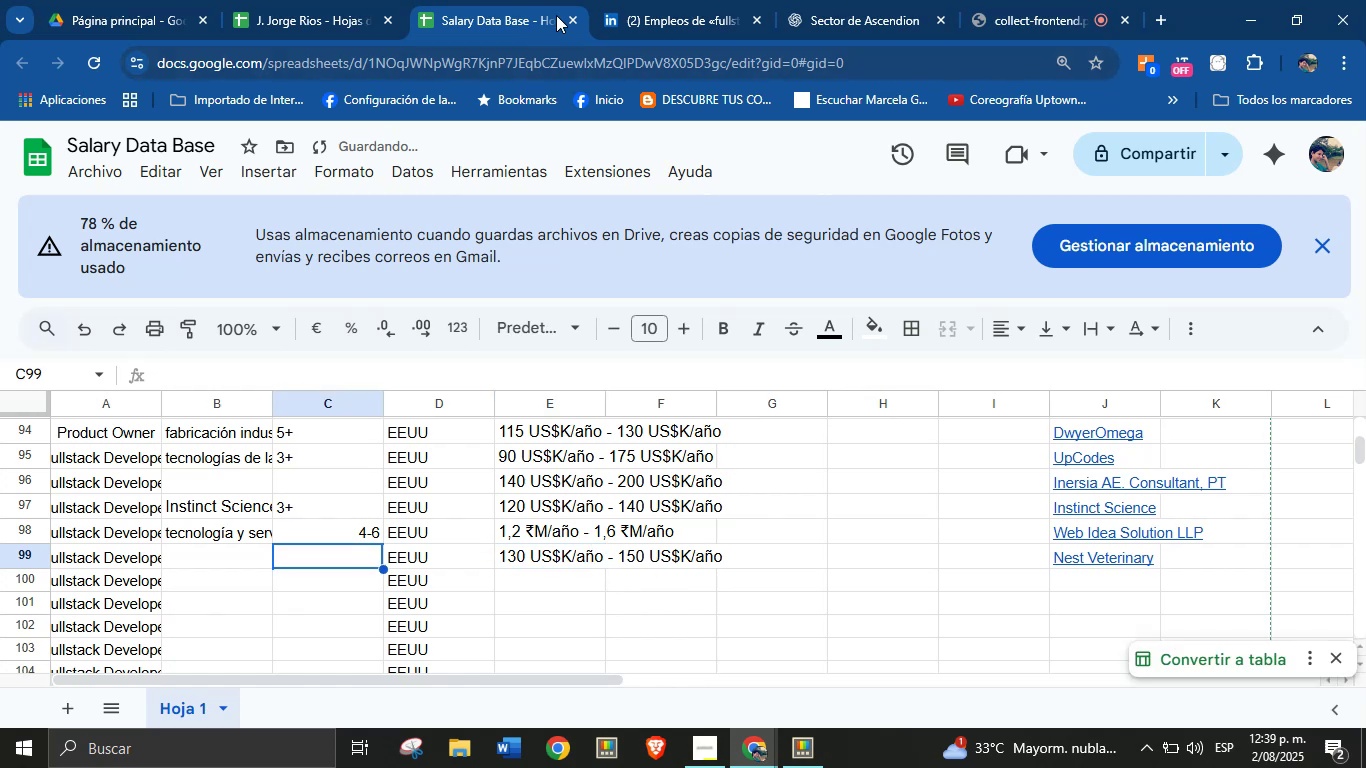 
left_click([643, 0])
 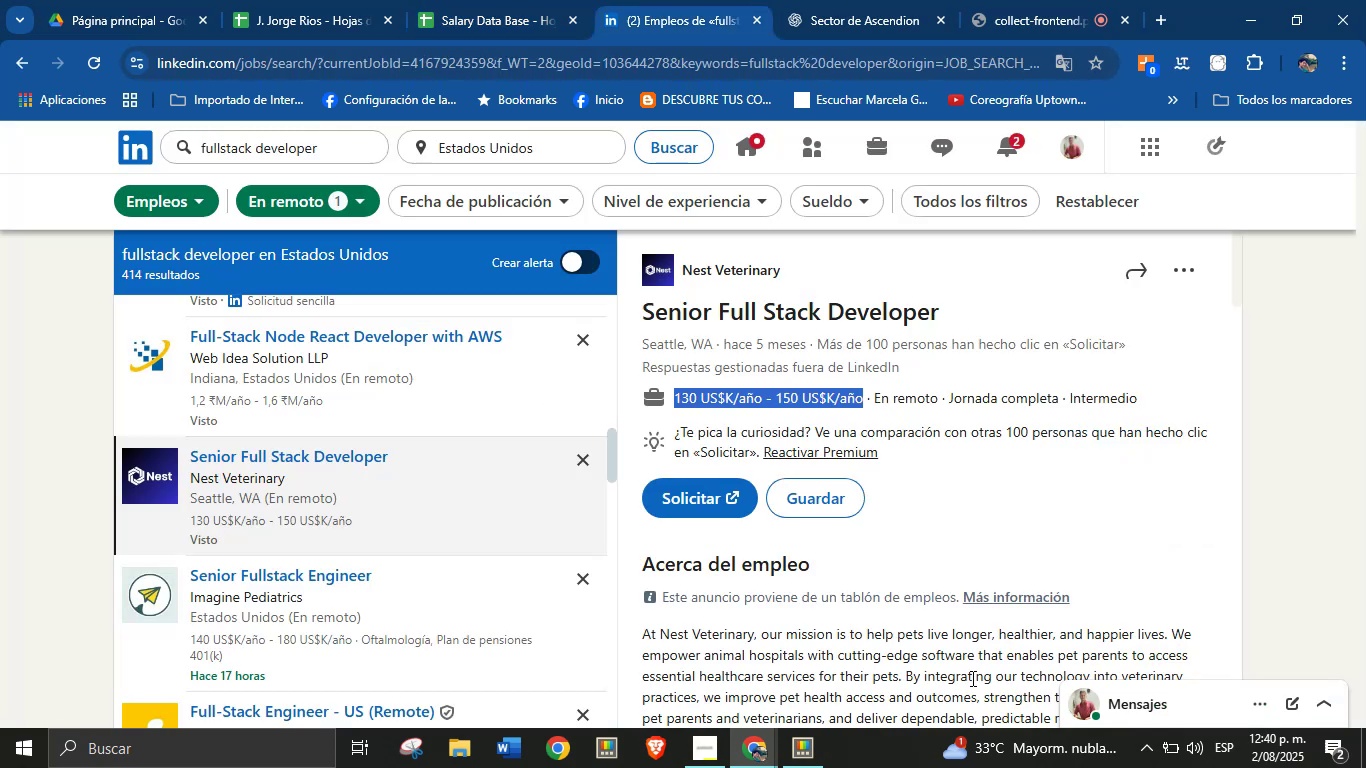 
left_click([882, 664])
 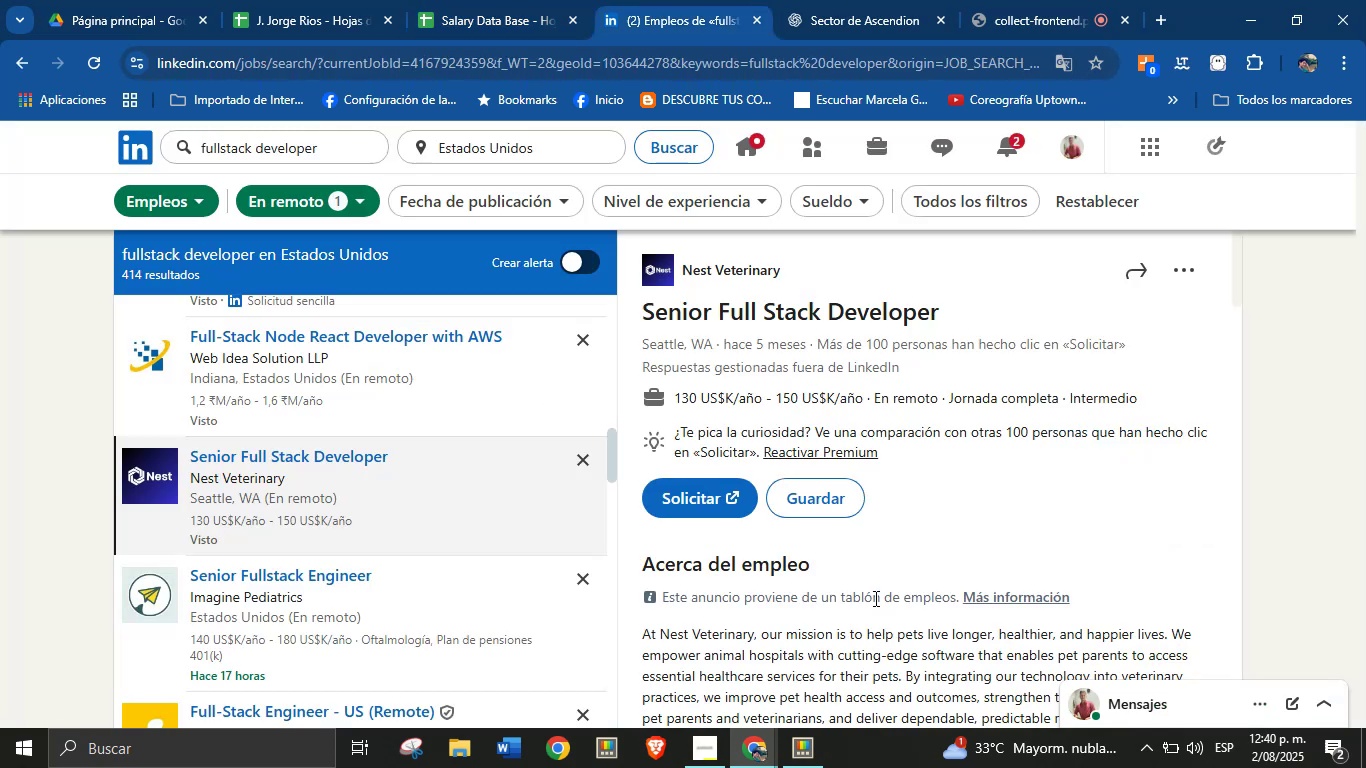 
scroll: coordinate [856, 567], scroll_direction: down, amount: 3.0
 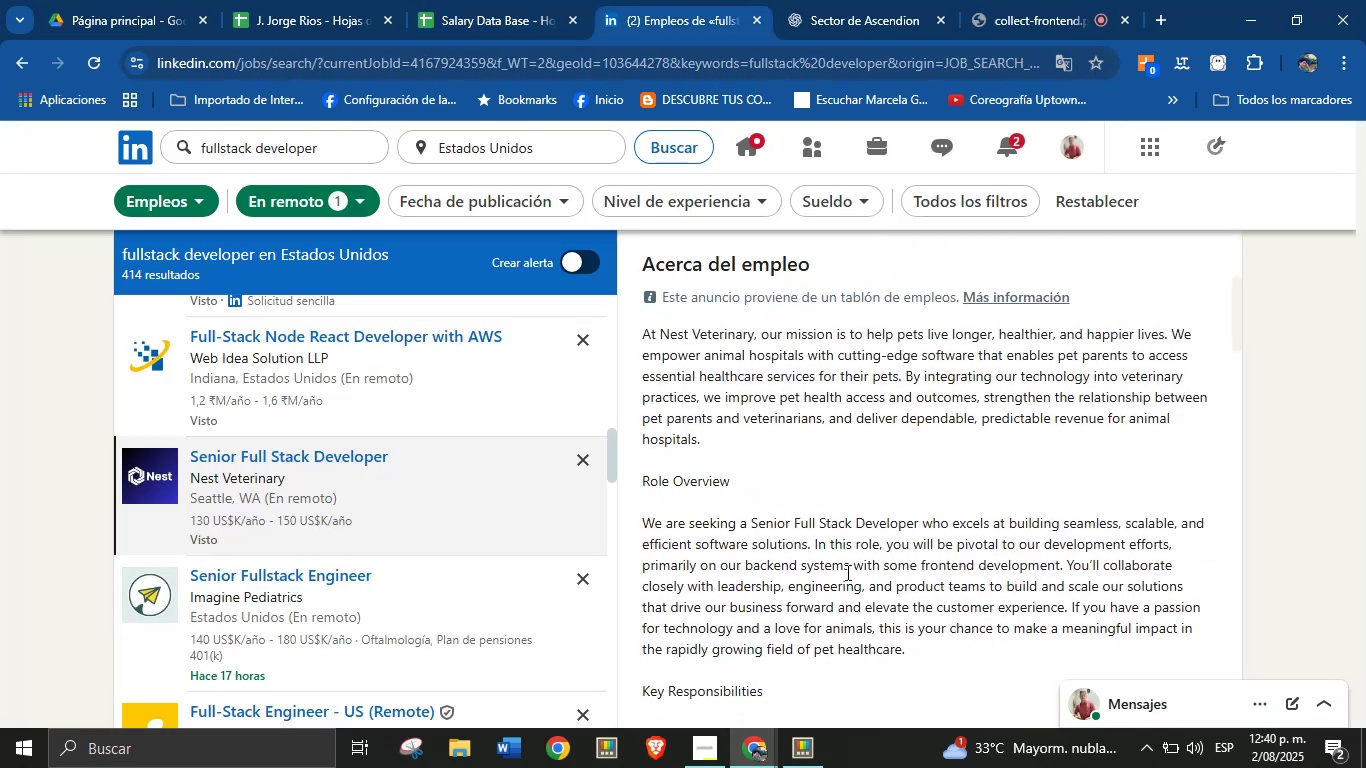 
scroll: coordinate [831, 507], scroll_direction: up, amount: 4.0
 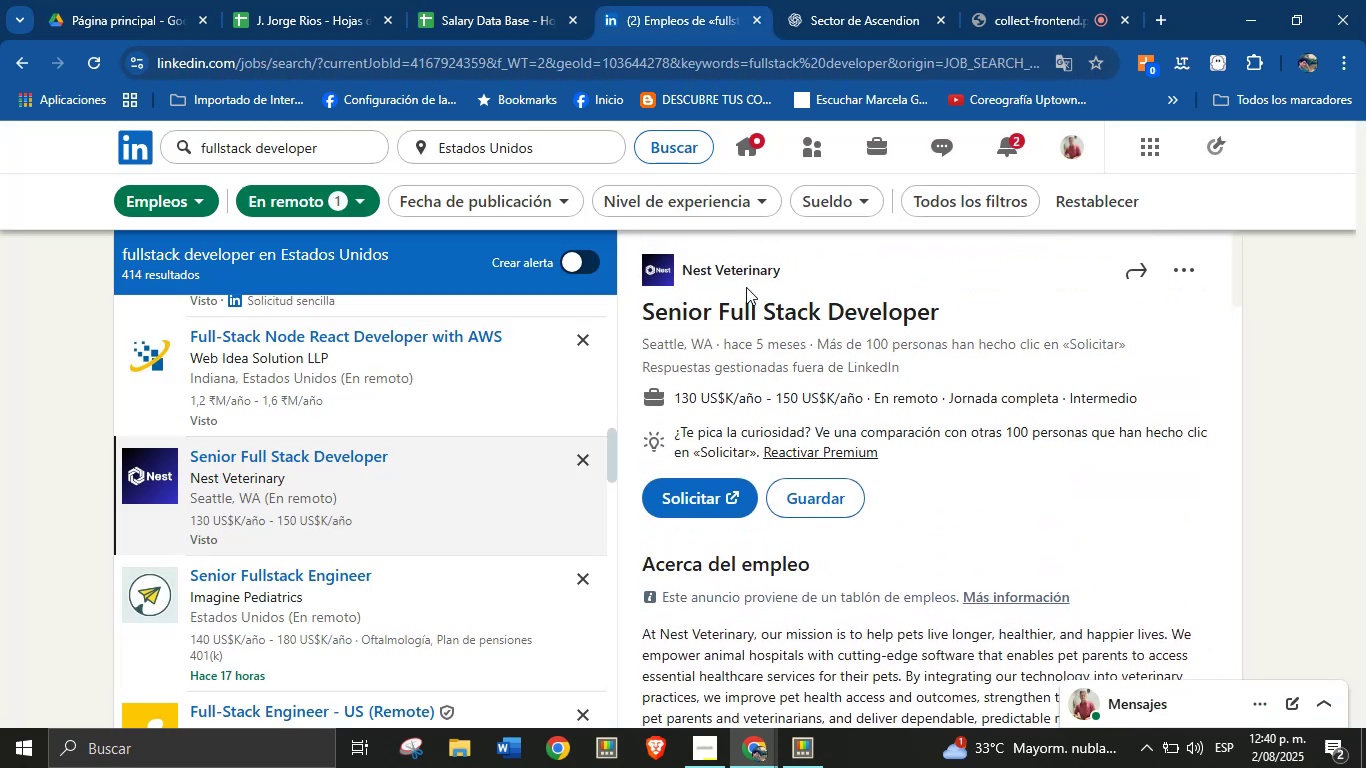 
right_click([753, 272])
 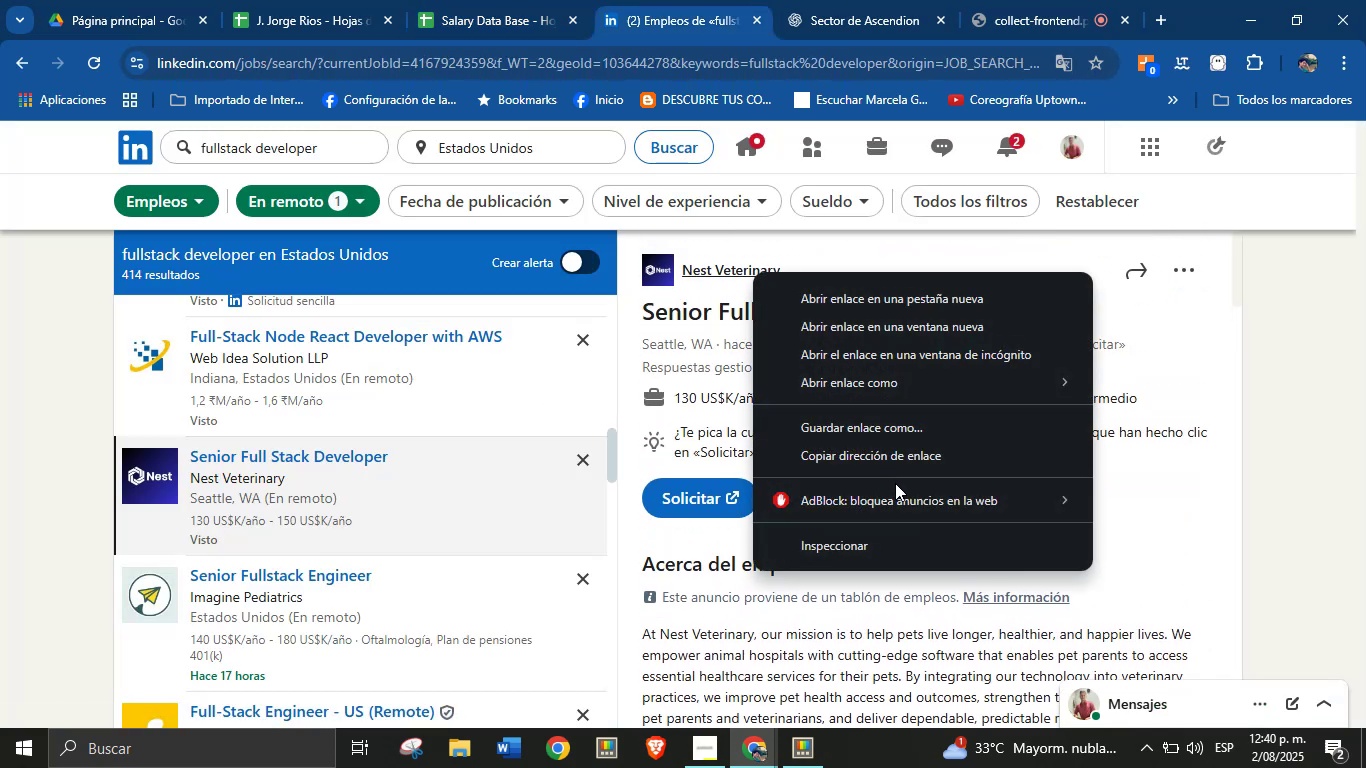 
left_click([913, 460])
 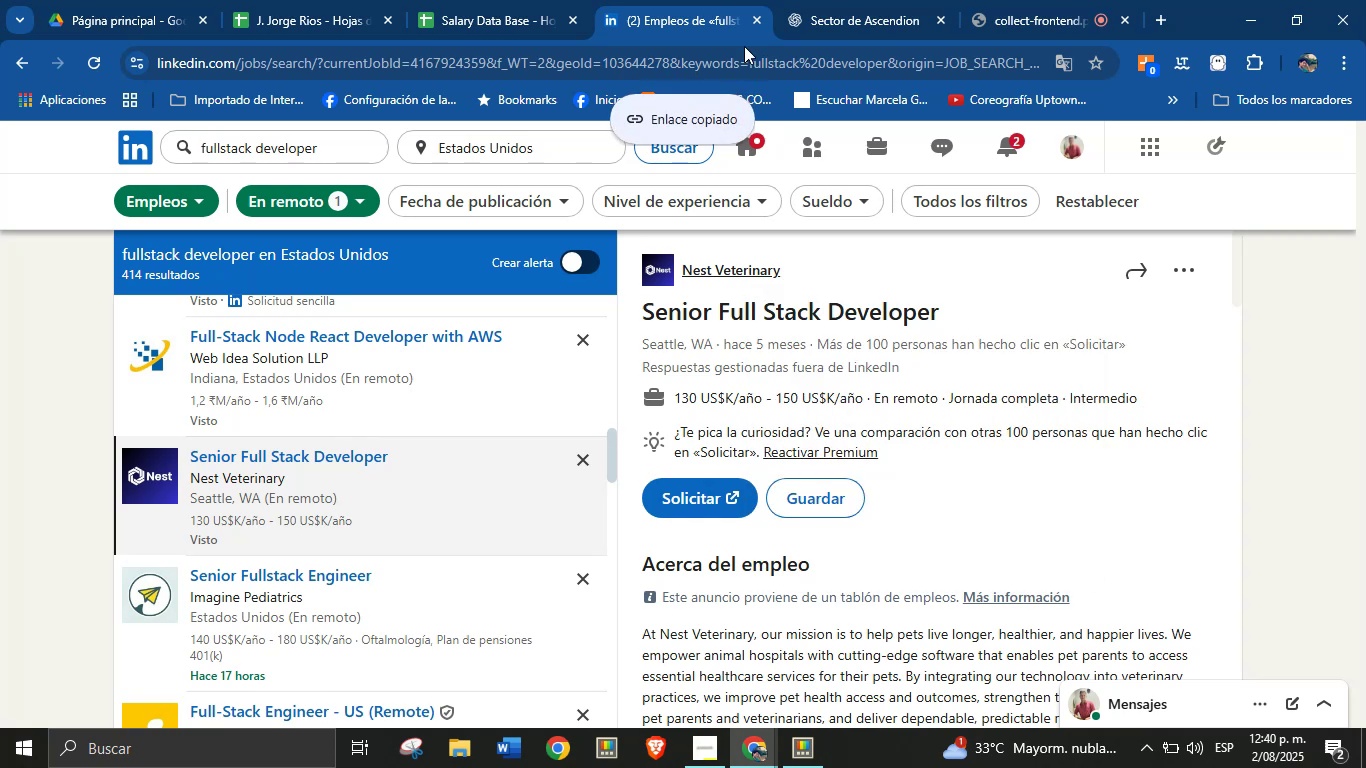 
left_click([820, 0])
 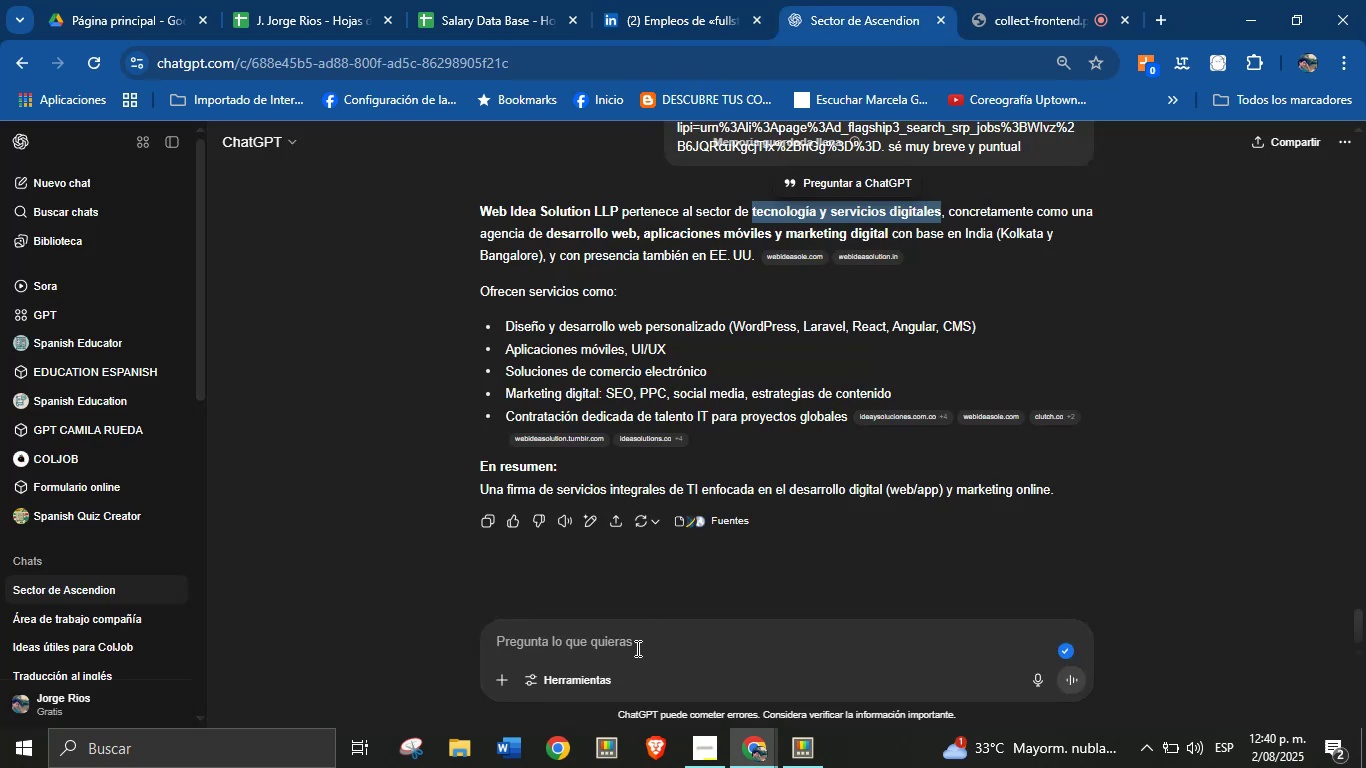 
left_click([632, 638])
 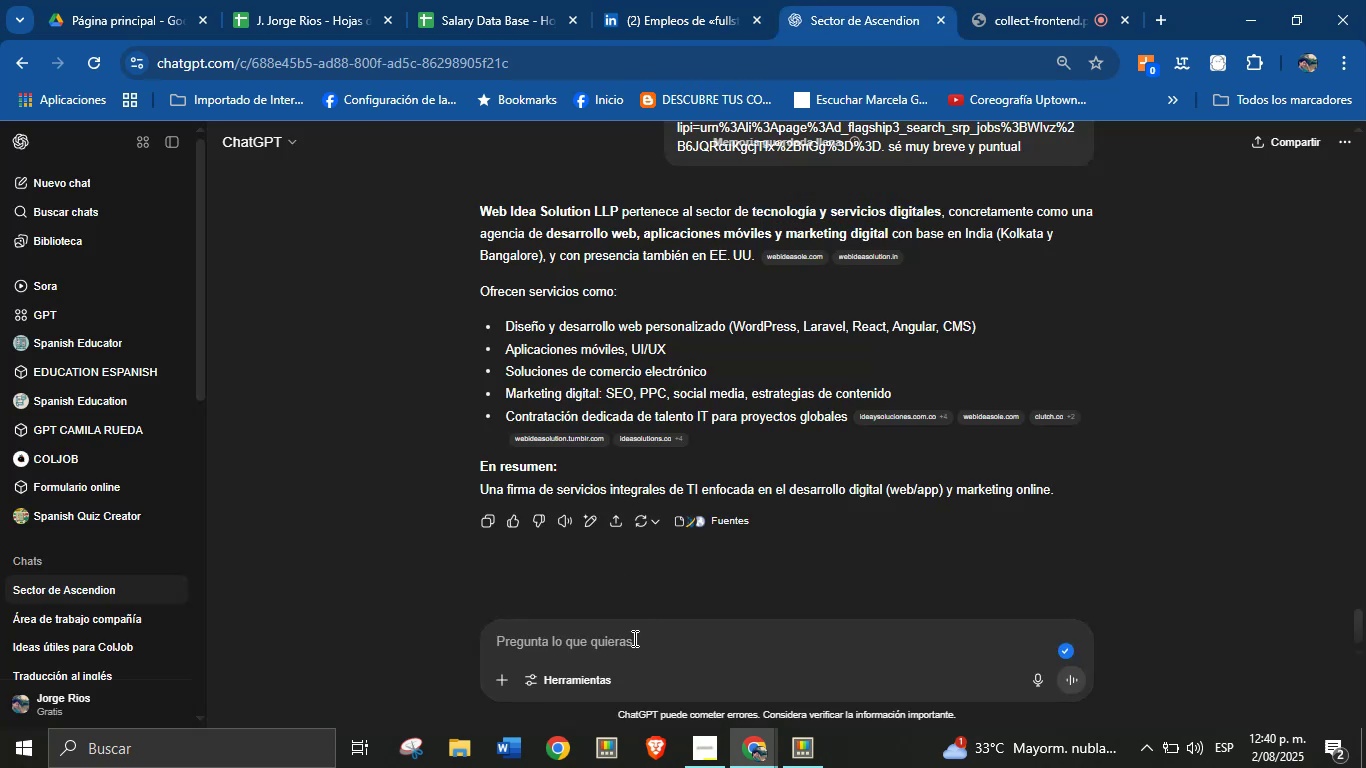 
key(Control+V)
 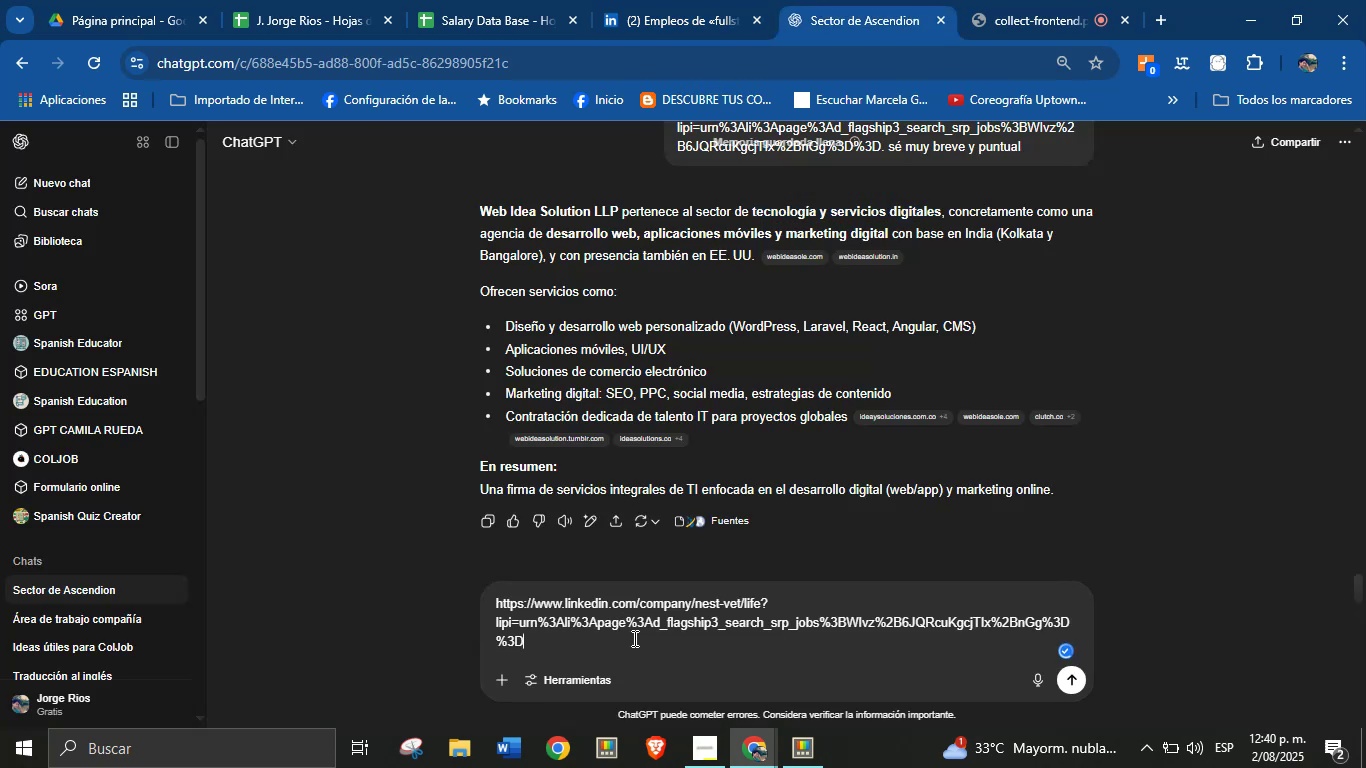 
key(Enter)
 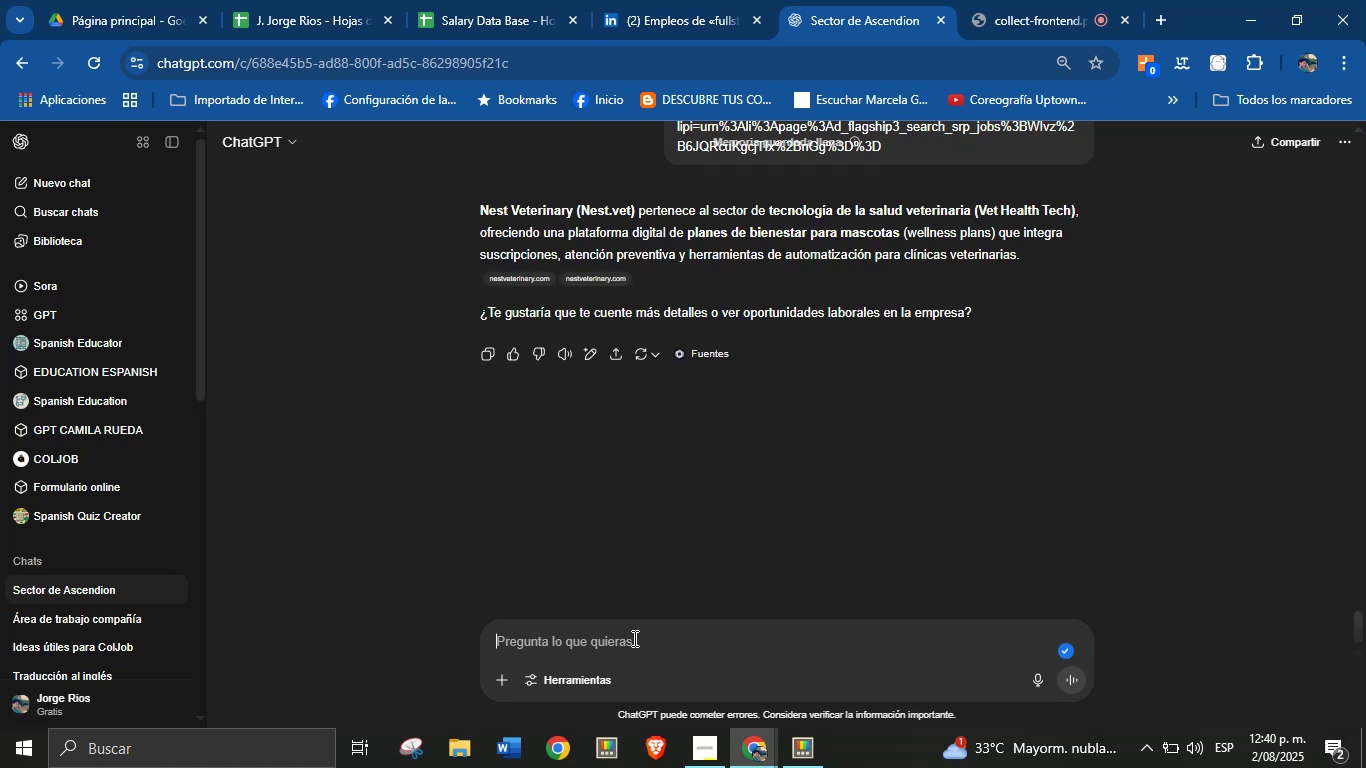 
wait(15.26)
 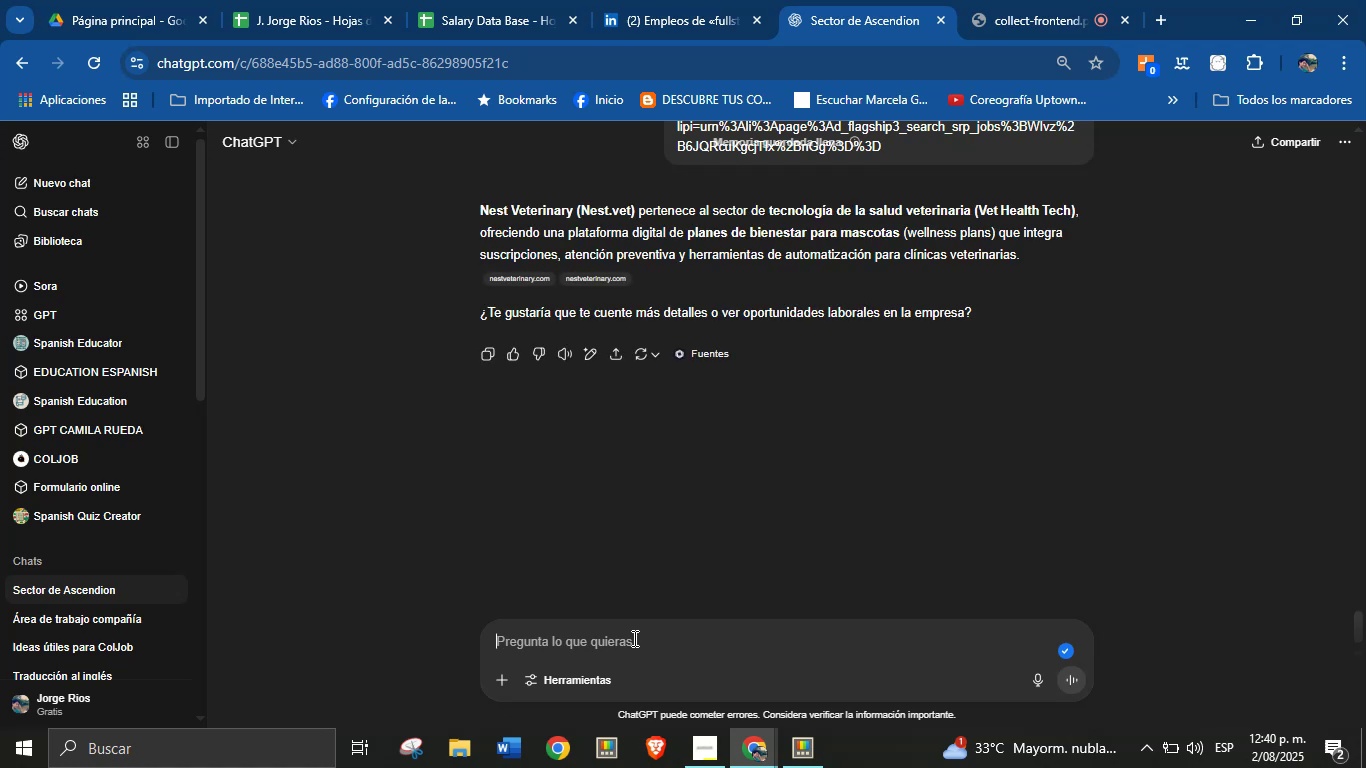 
left_click_drag(start_coordinate=[771, 211], to_coordinate=[1074, 209])
 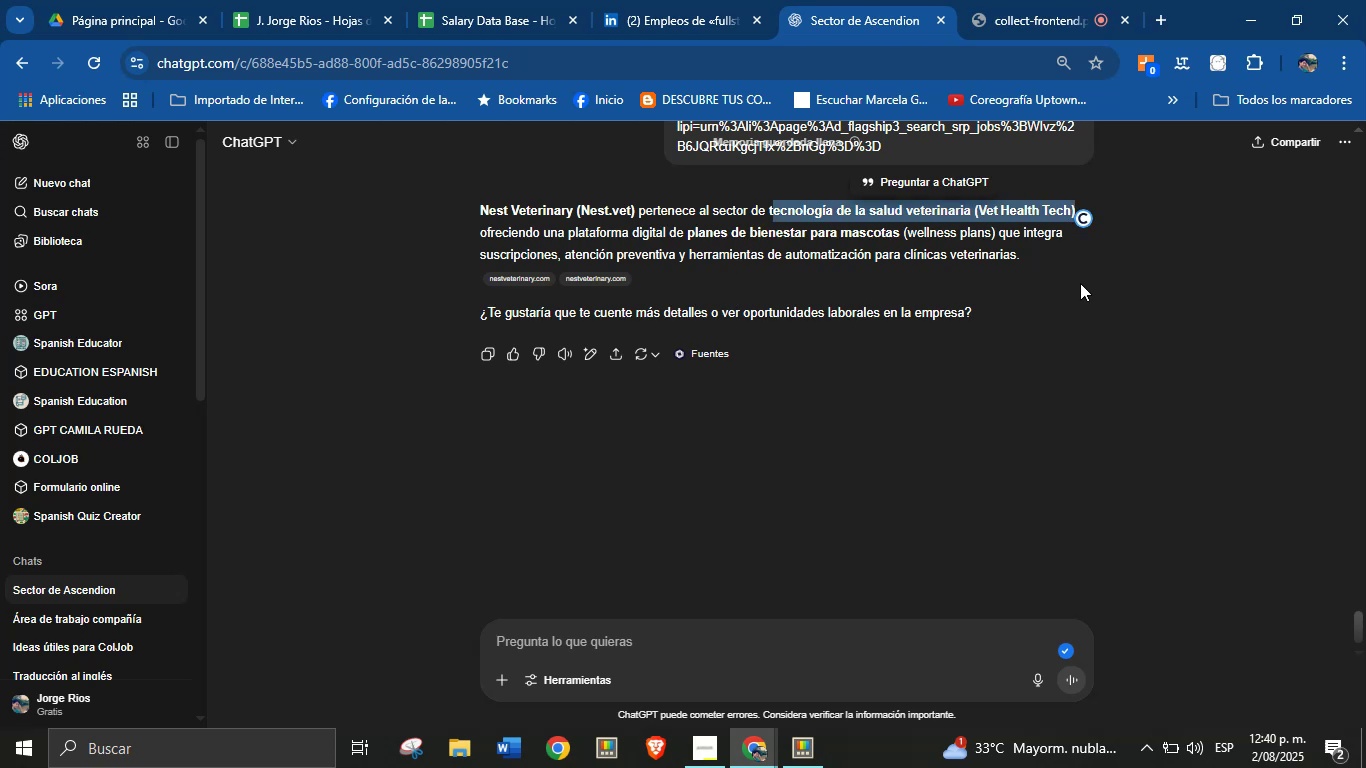 
key(Control+C)
 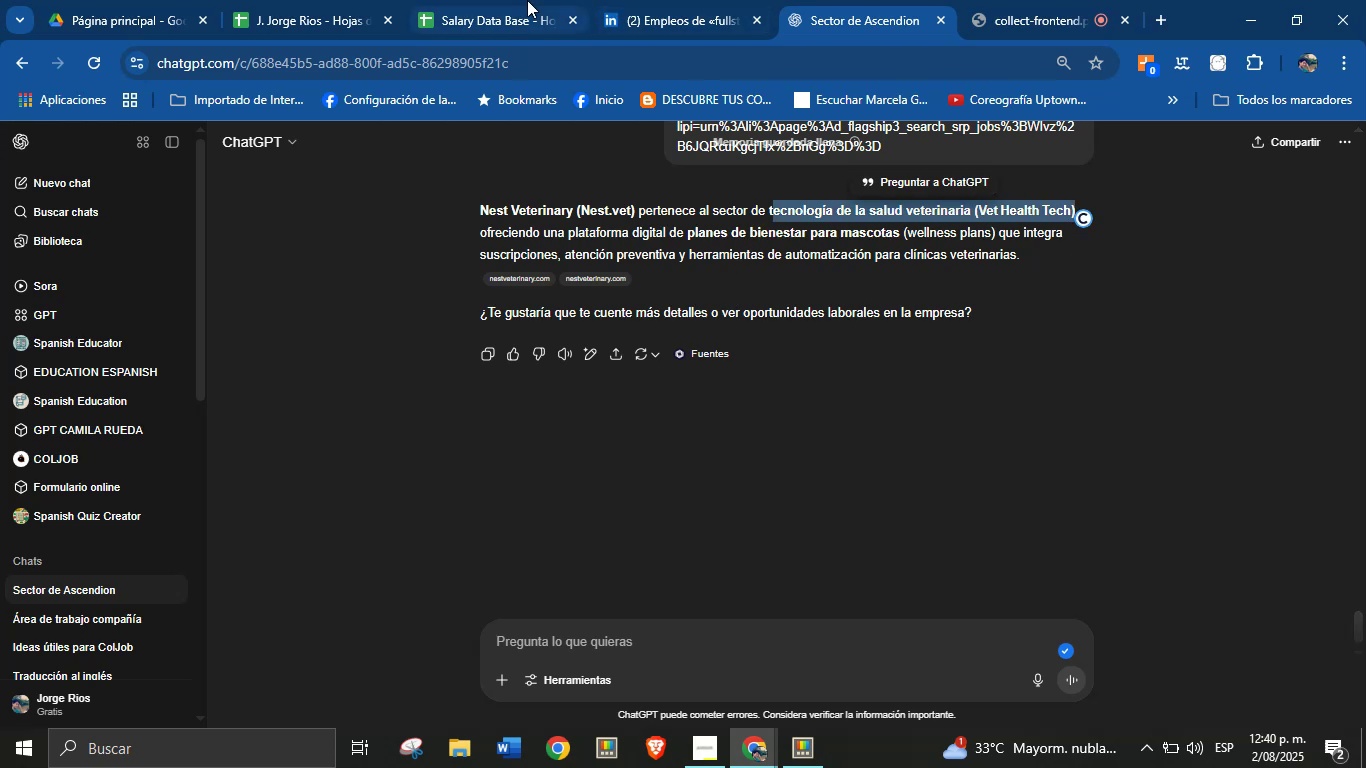 
left_click([525, 0])
 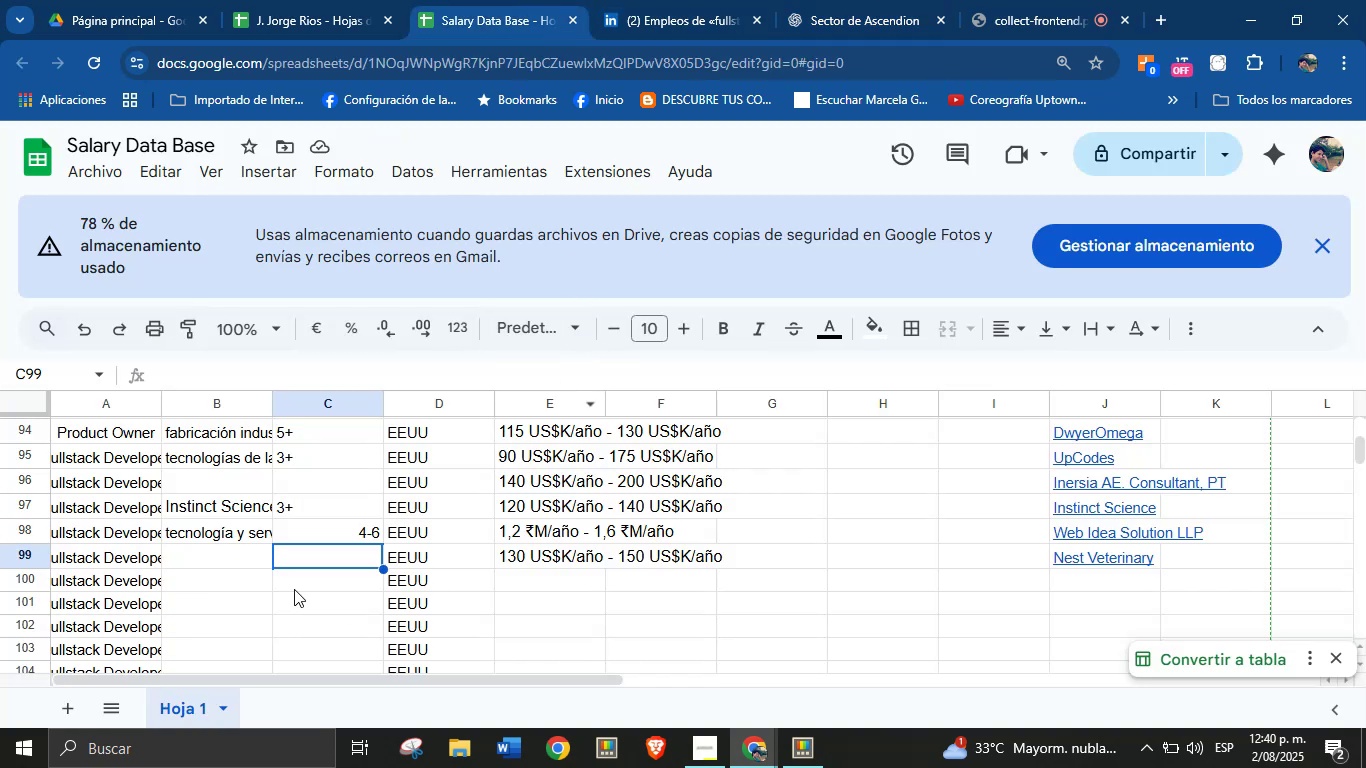 
left_click([237, 557])
 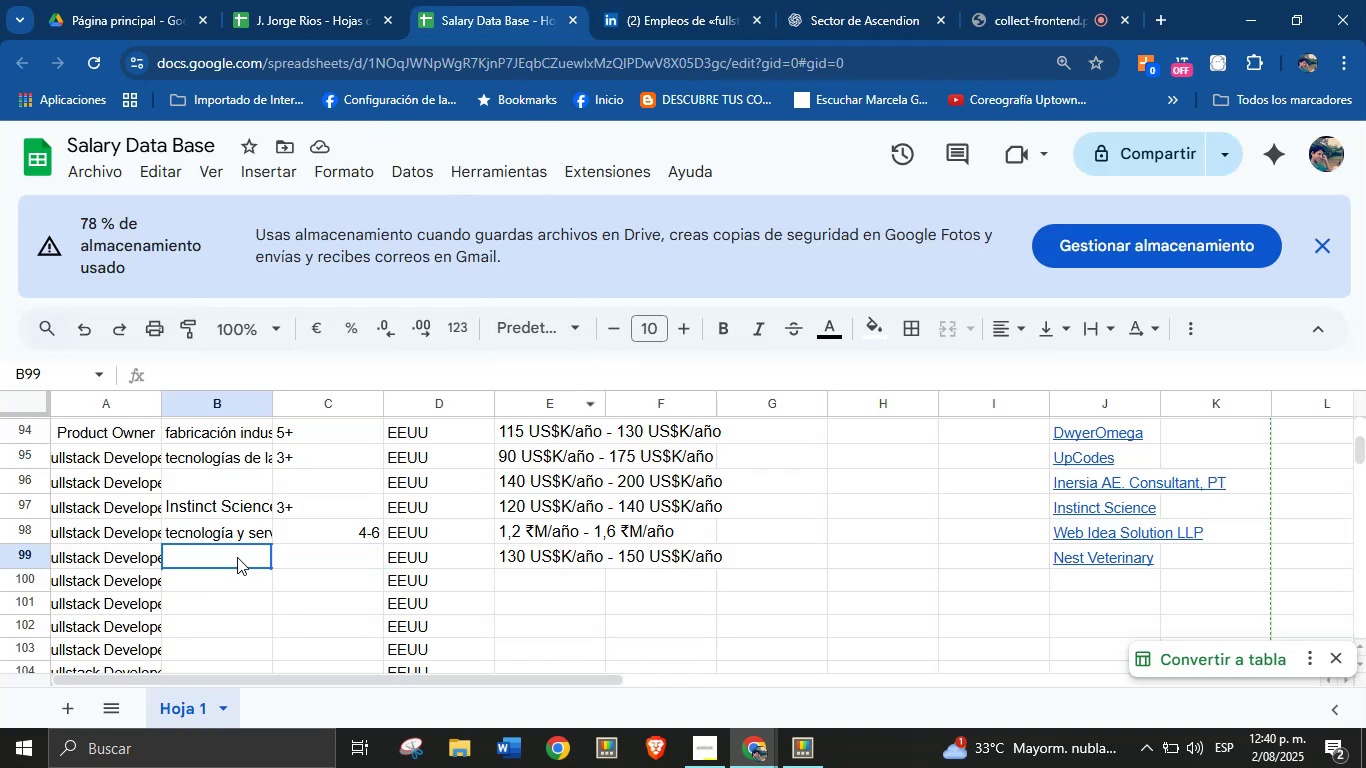 
key(Control+V)
 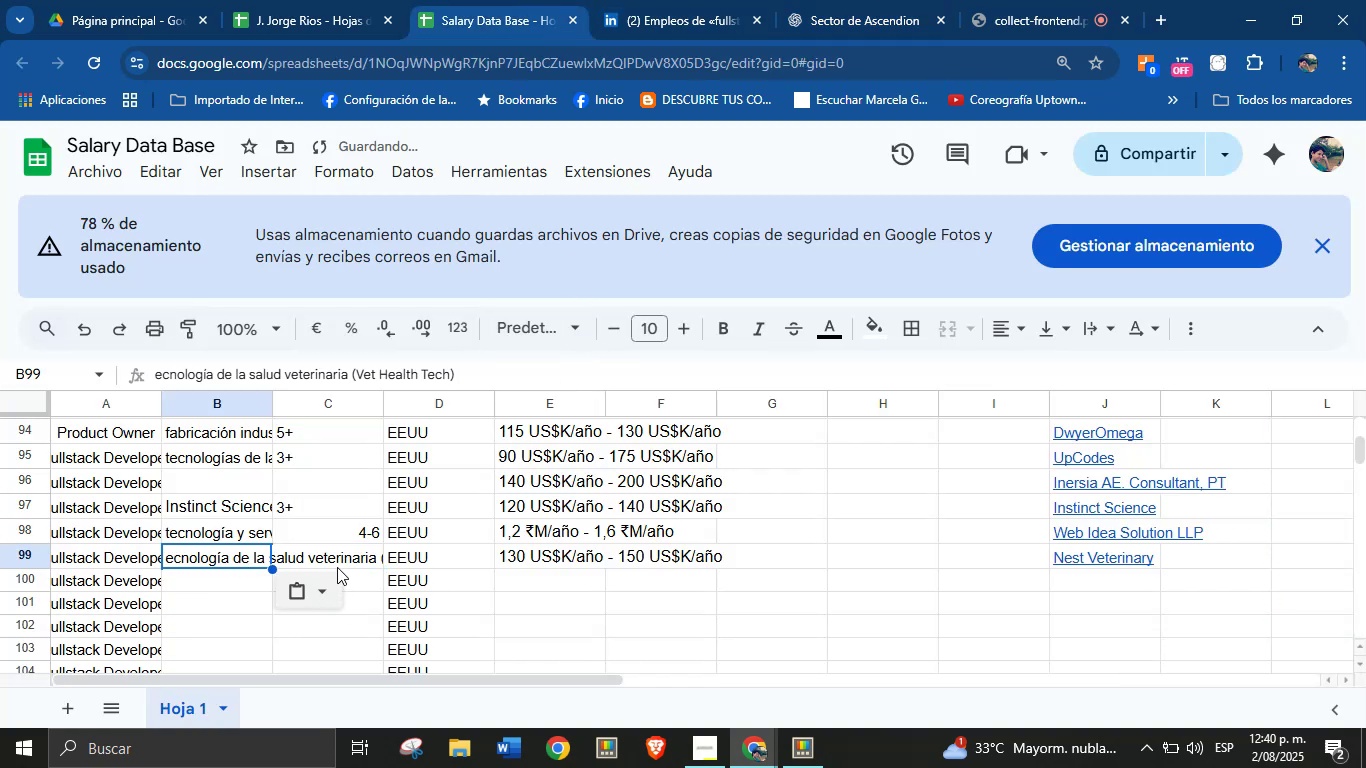 
left_click([342, 562])
 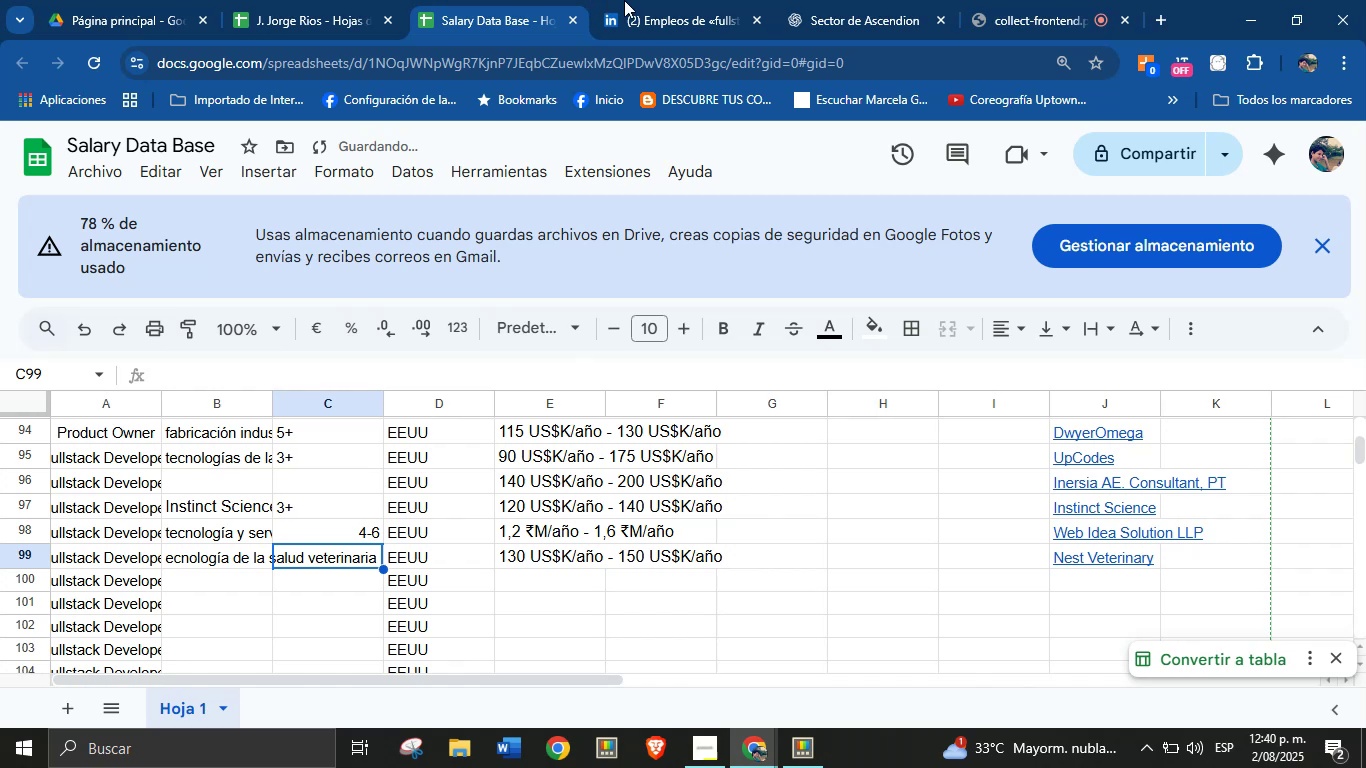 
left_click([681, 0])
 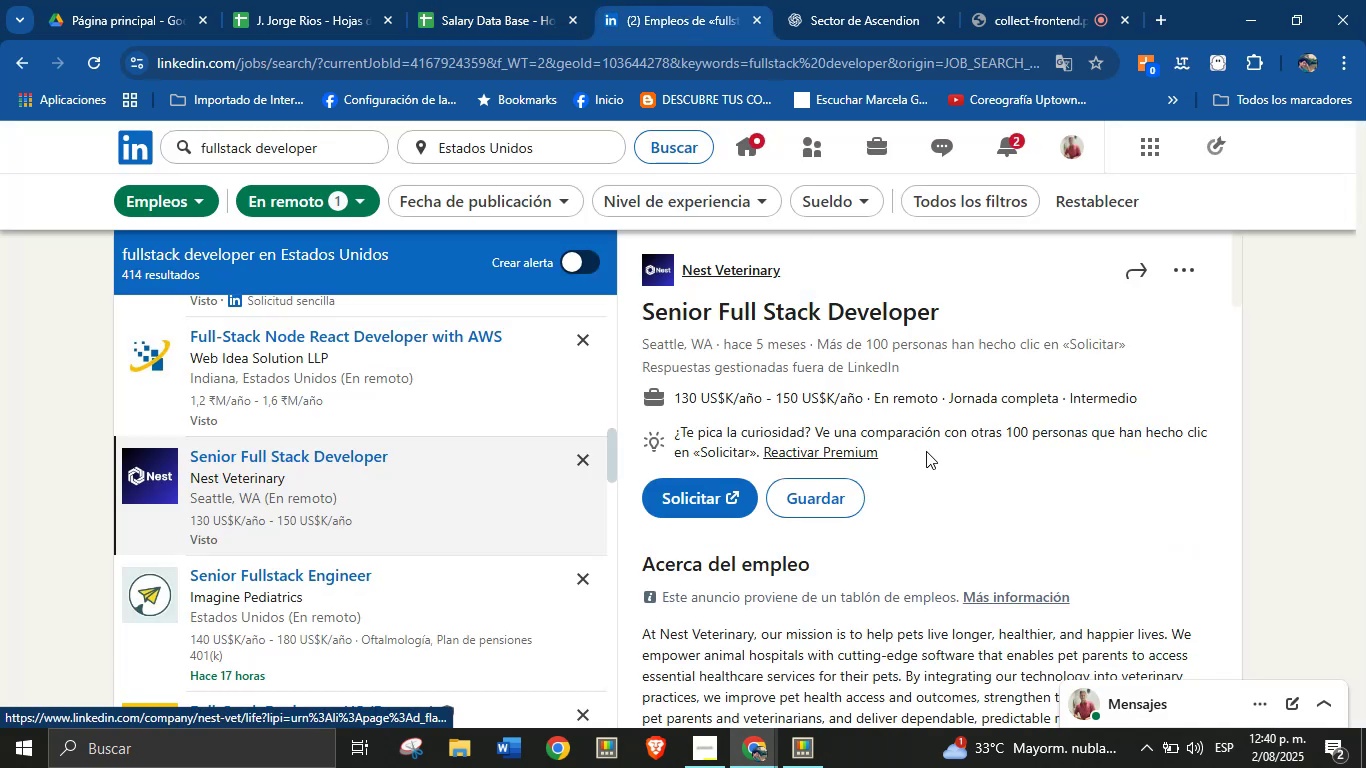 
scroll: coordinate [860, 575], scroll_direction: down, amount: 15.0
 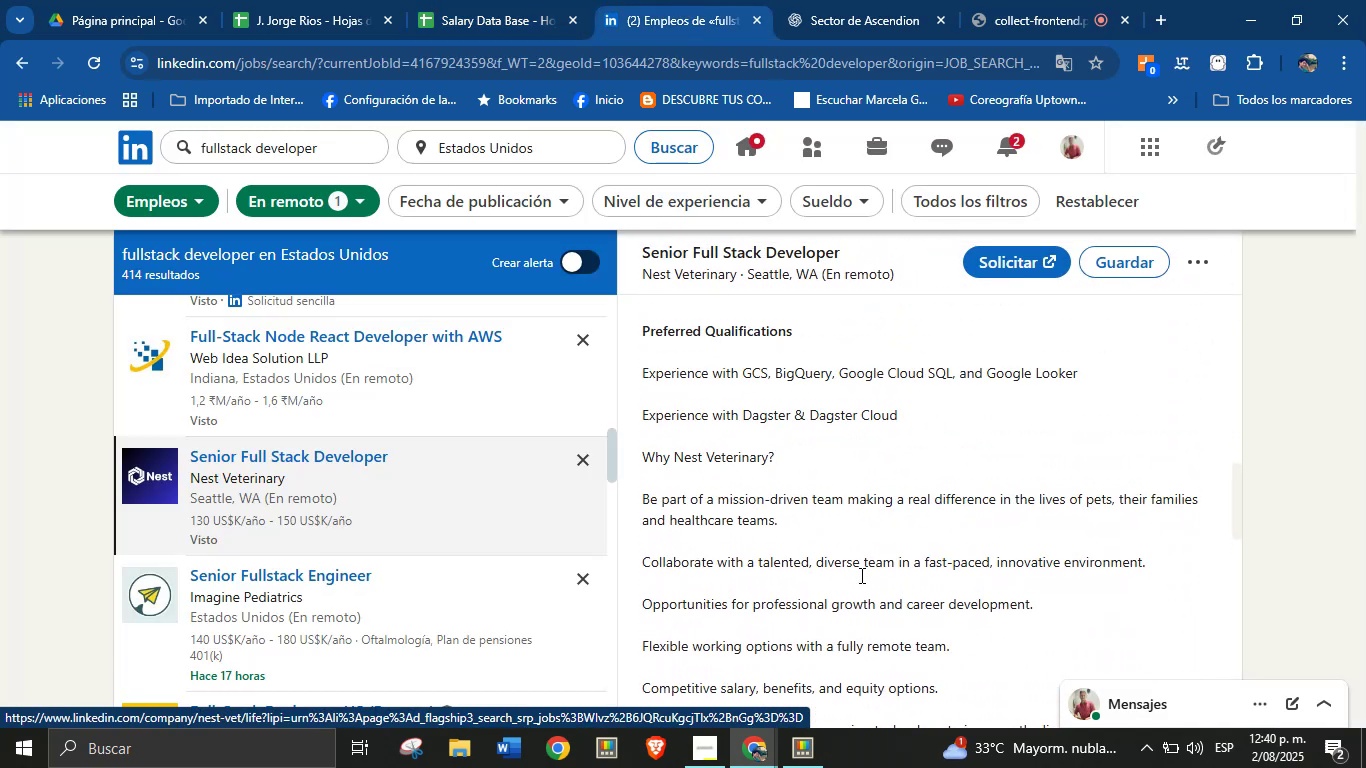 
scroll: coordinate [856, 574], scroll_direction: up, amount: 6.0
 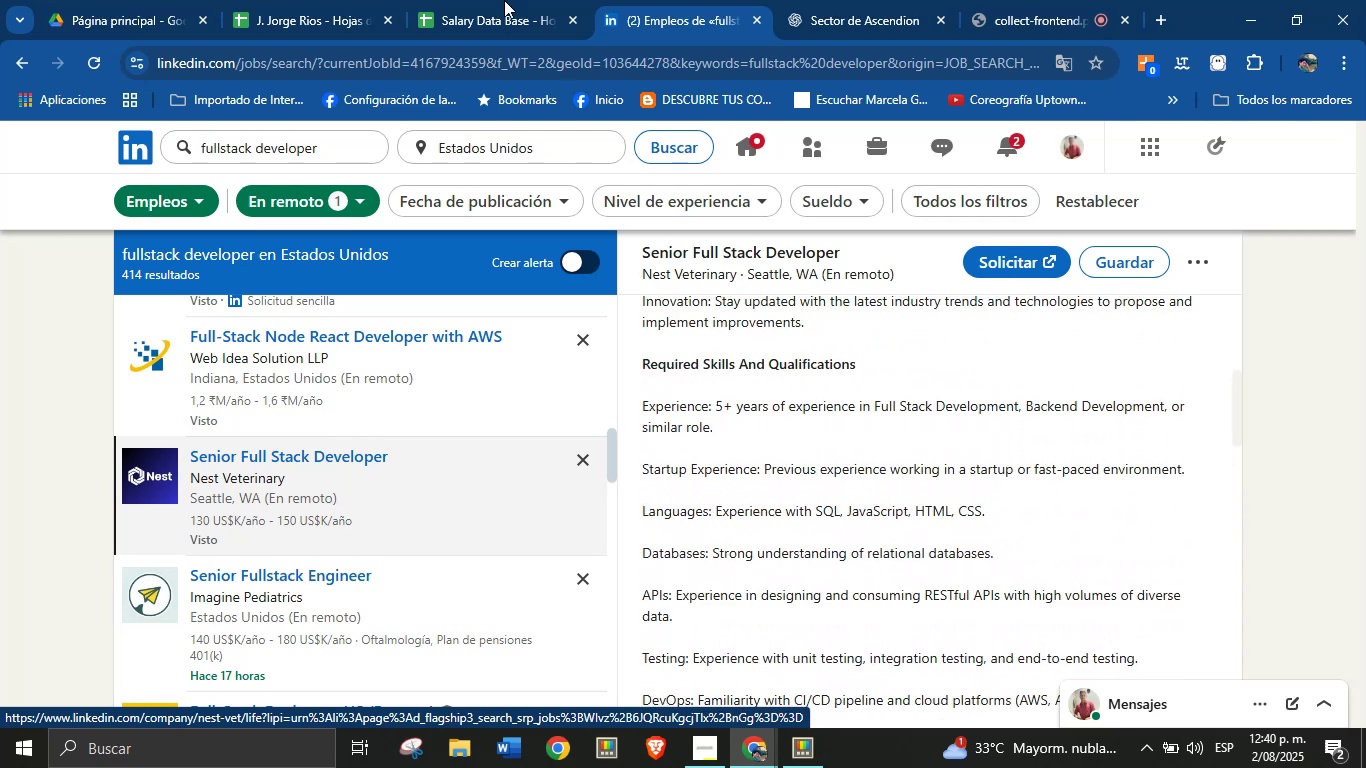 
left_click([455, 0])
 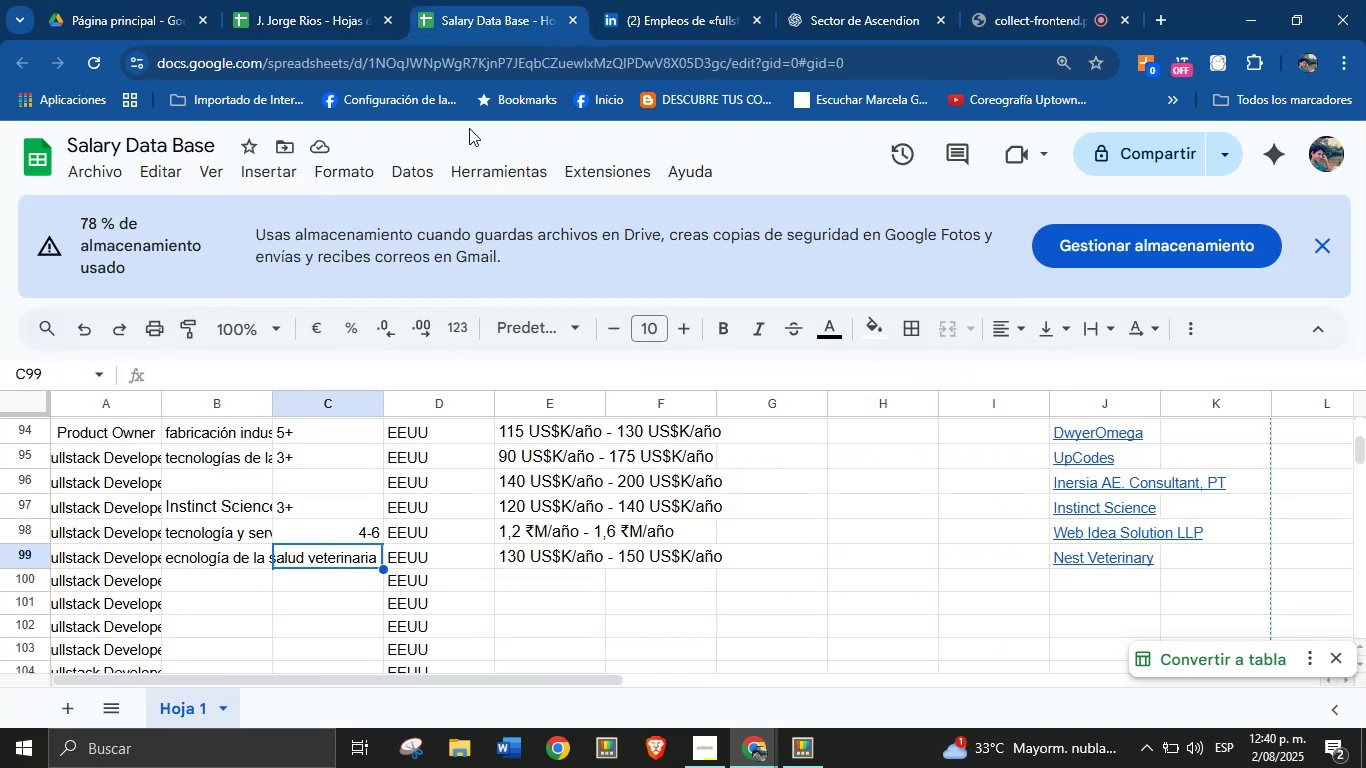 
key(5)
 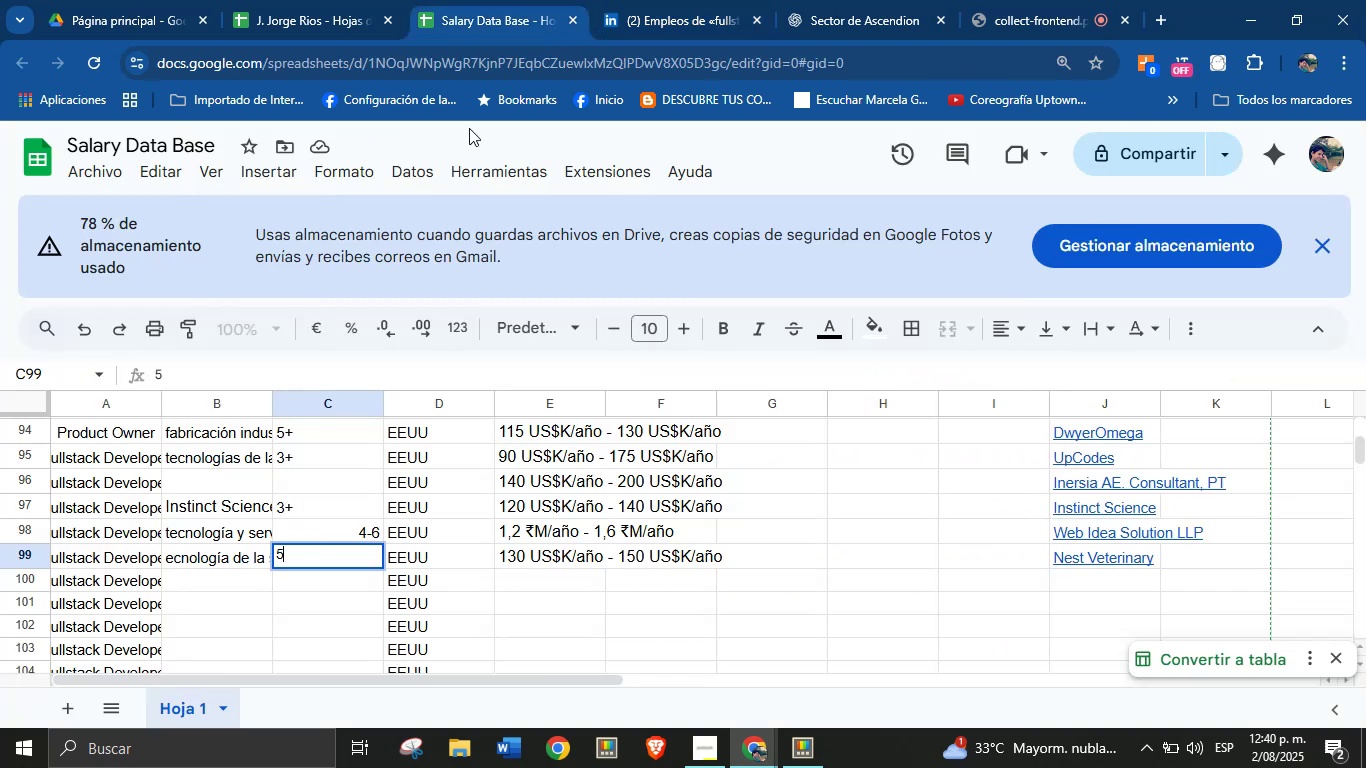 
key(Equal)
 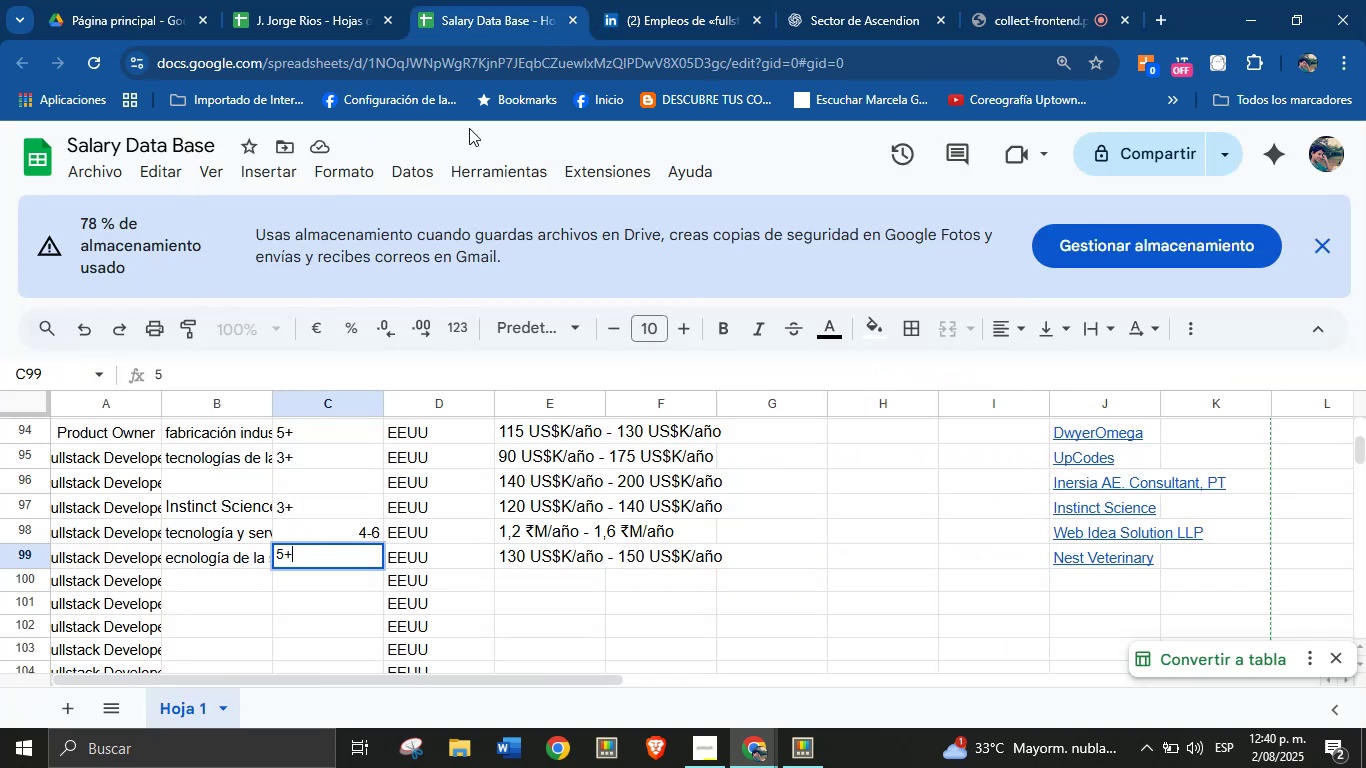 
key(Enter)
 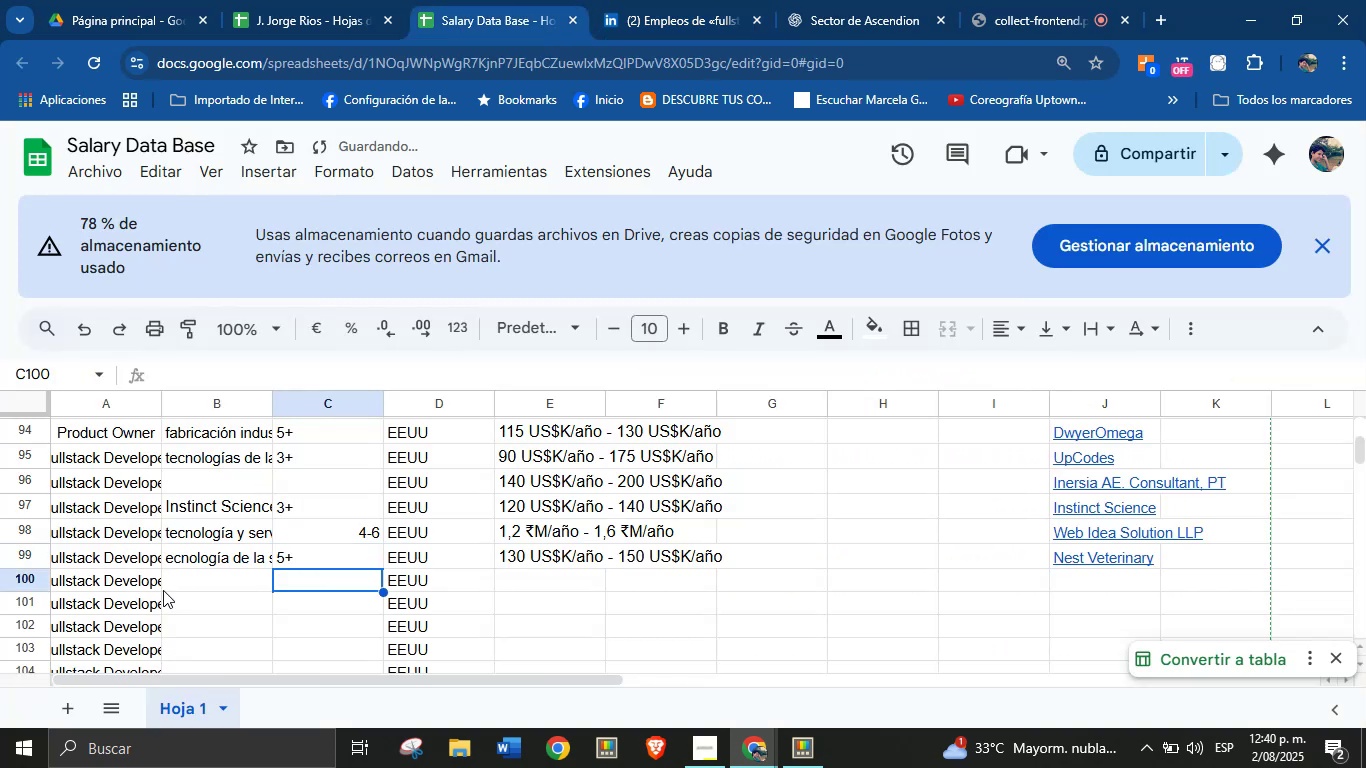 
left_click([187, 571])
 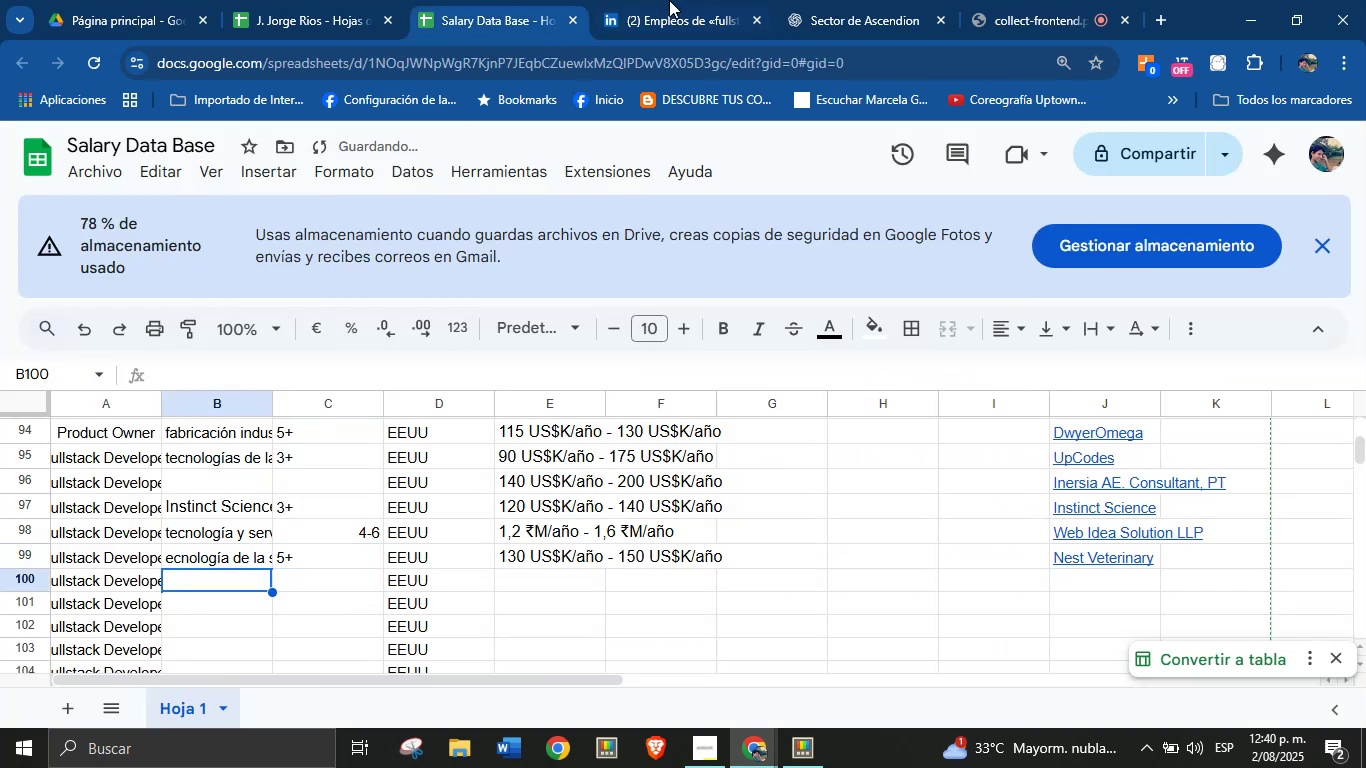 
left_click([690, 0])
 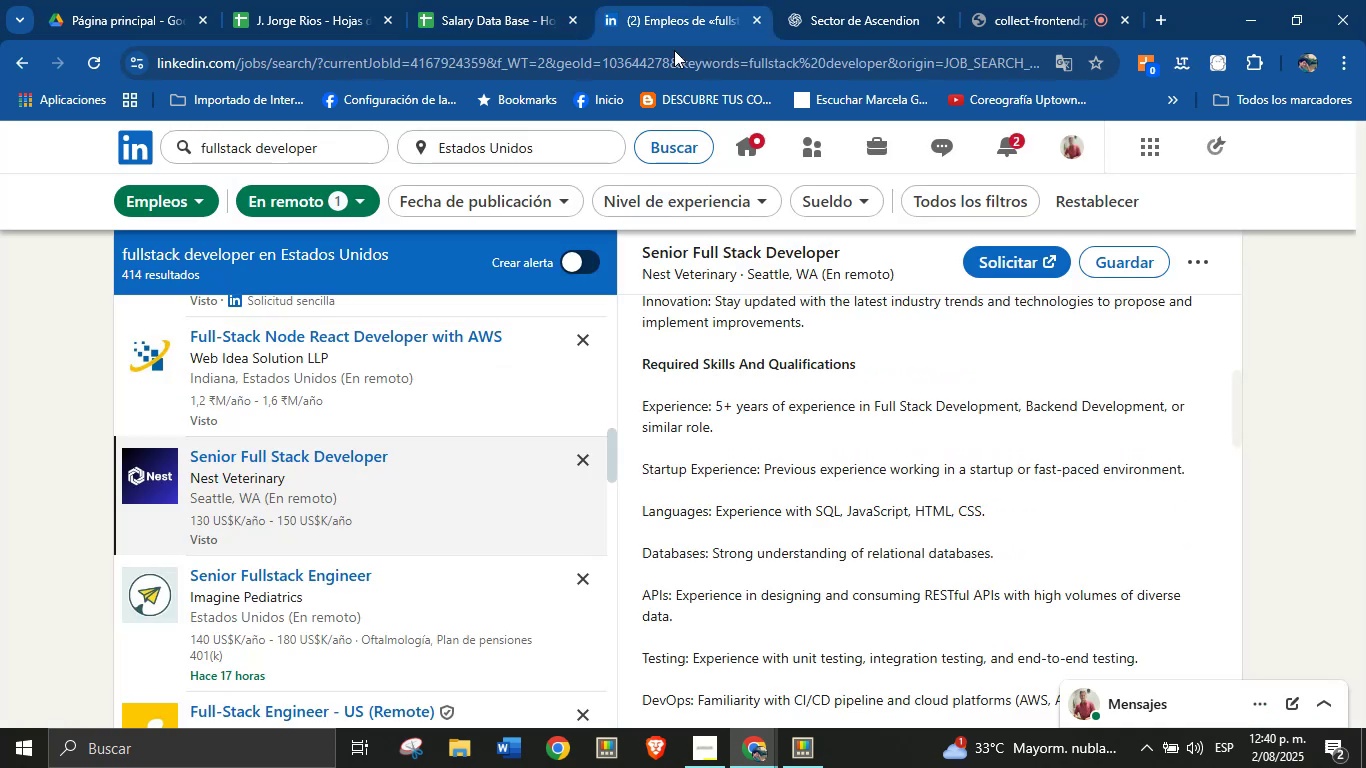 
scroll: coordinate [452, 399], scroll_direction: down, amount: 1.0
 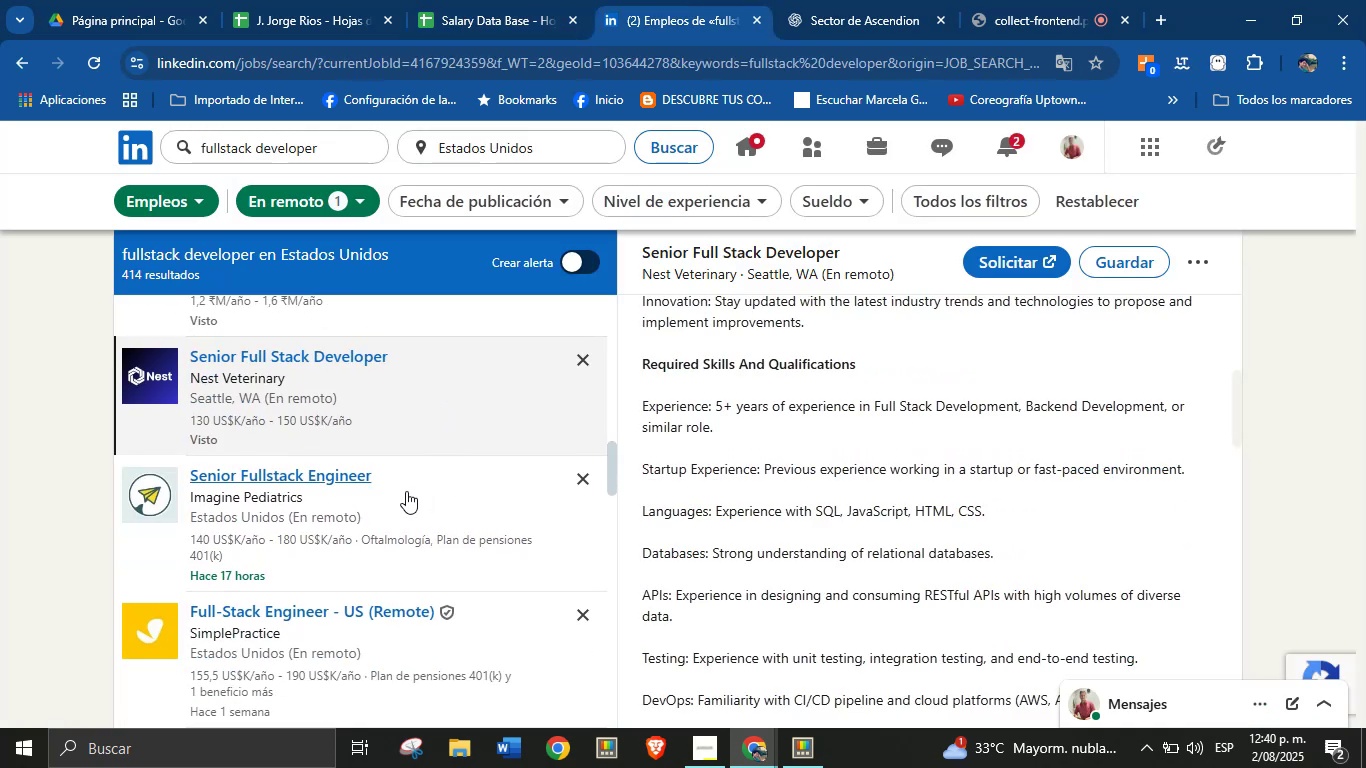 
left_click([396, 493])
 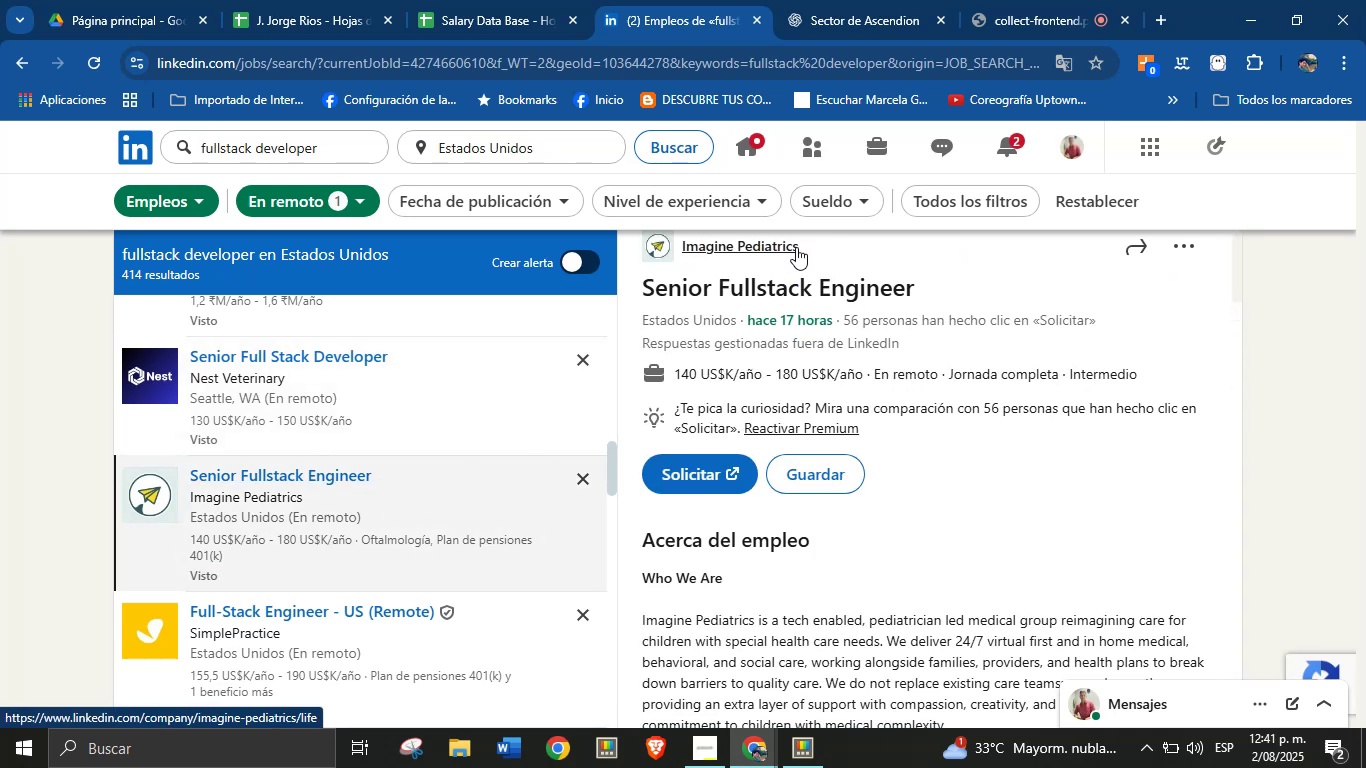 
wait(7.64)
 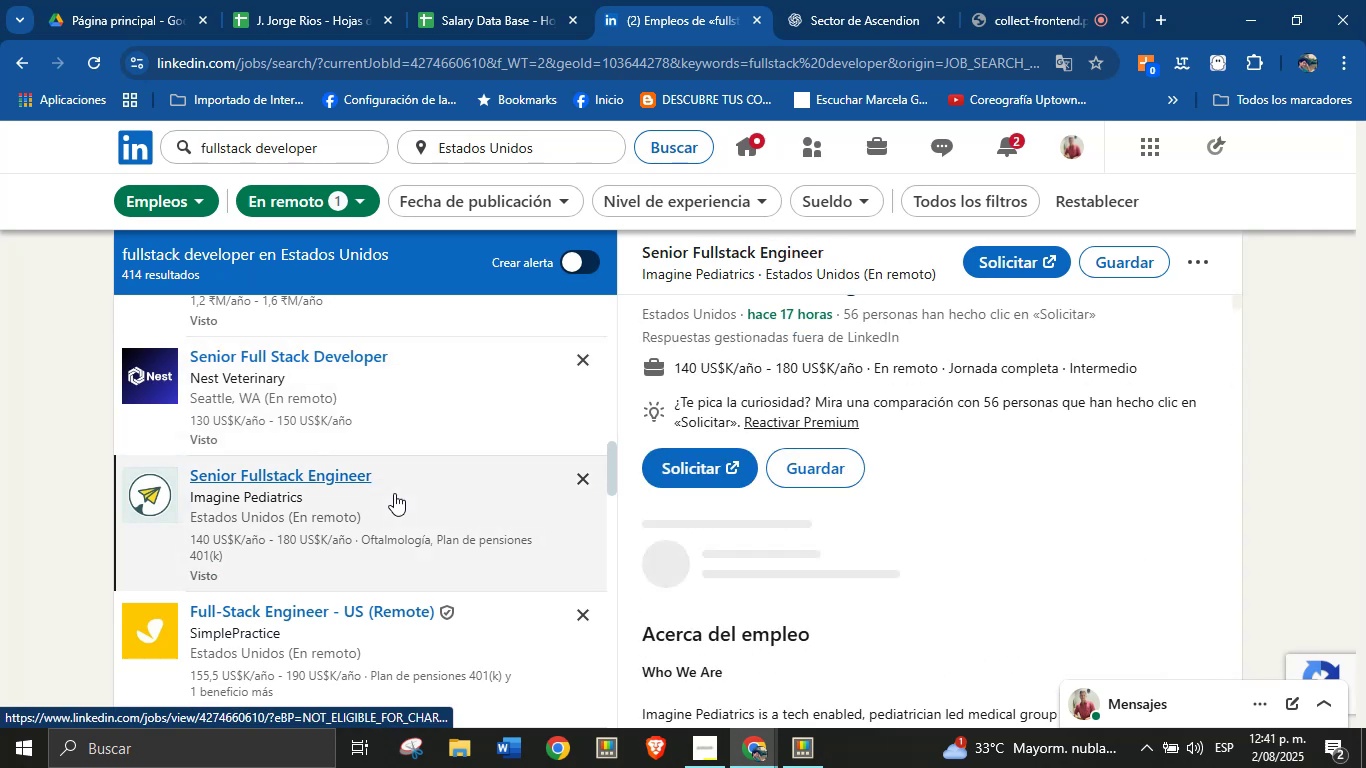 
left_click_drag(start_coordinate=[803, 245], to_coordinate=[683, 270])
 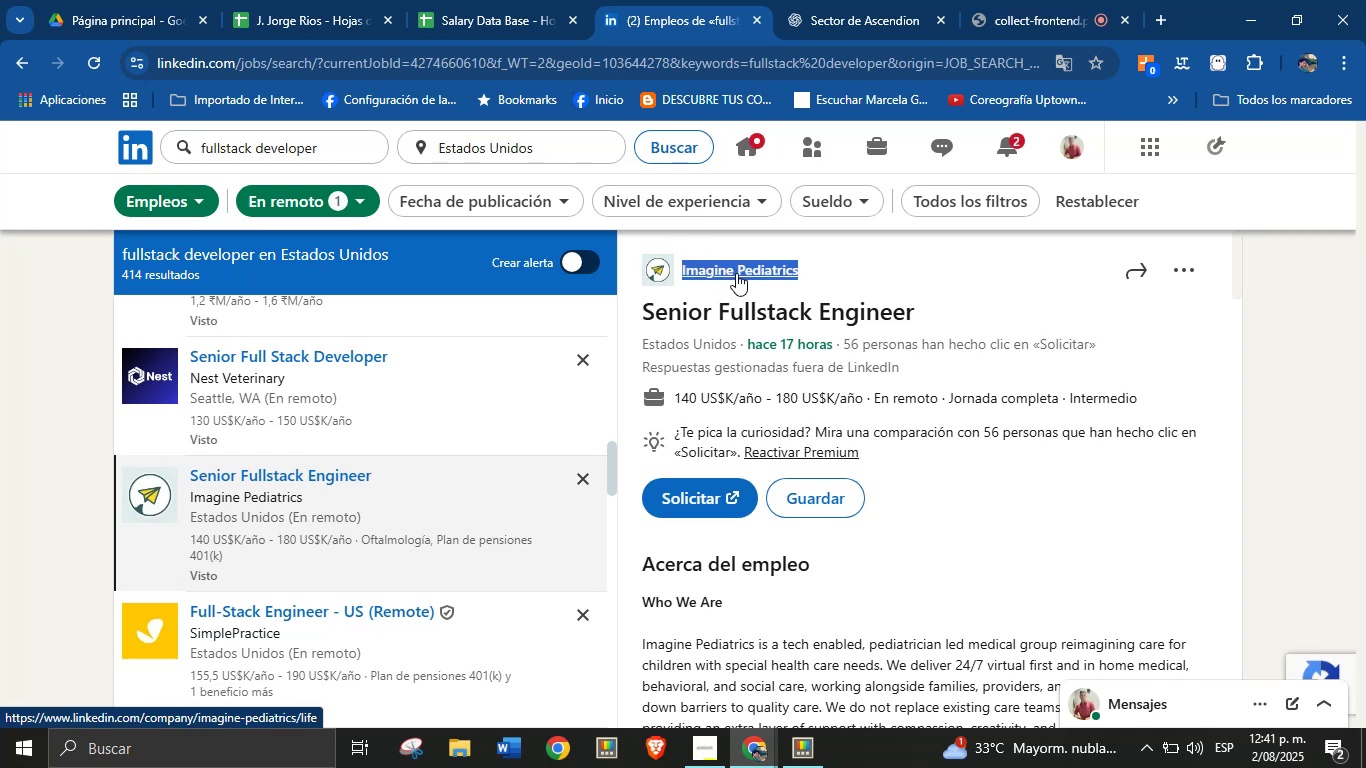 
key(Alt+AltLeft)
 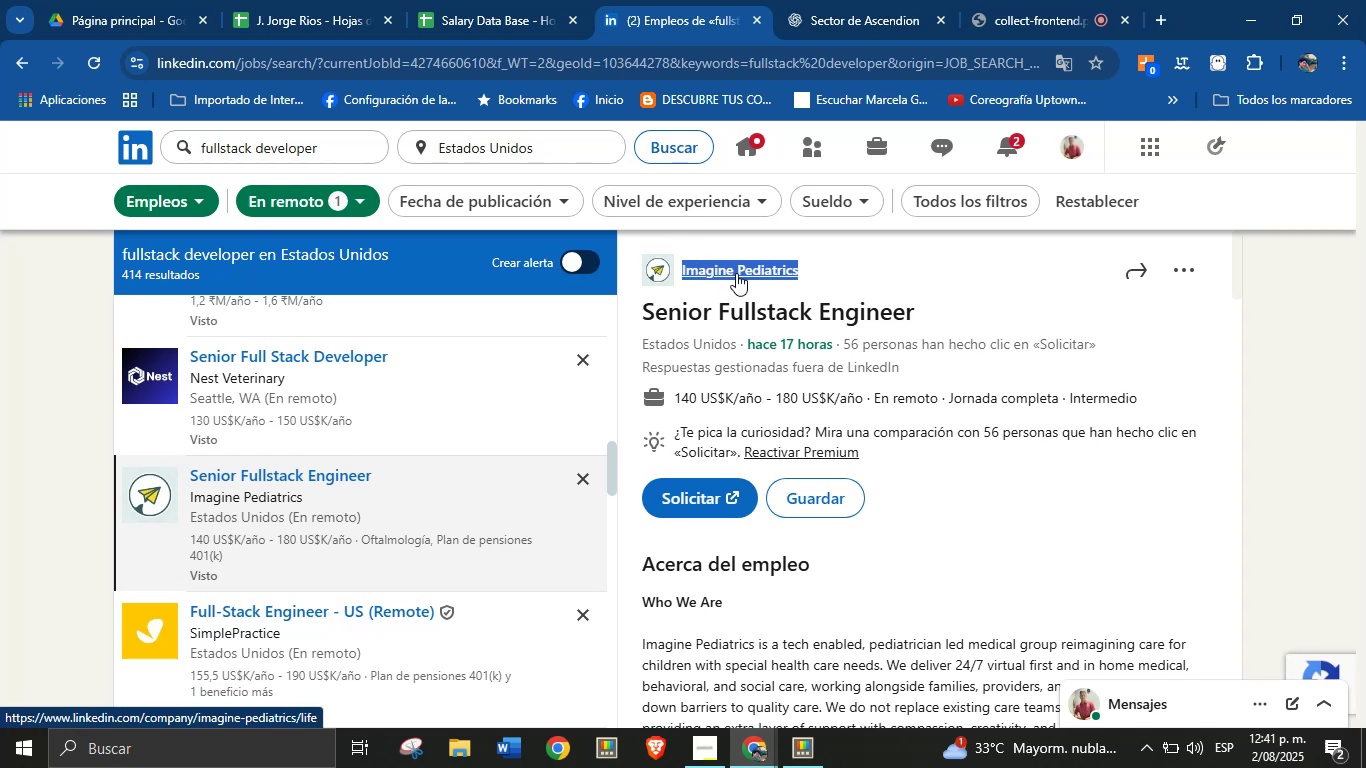 
key(Alt+Control+C)
 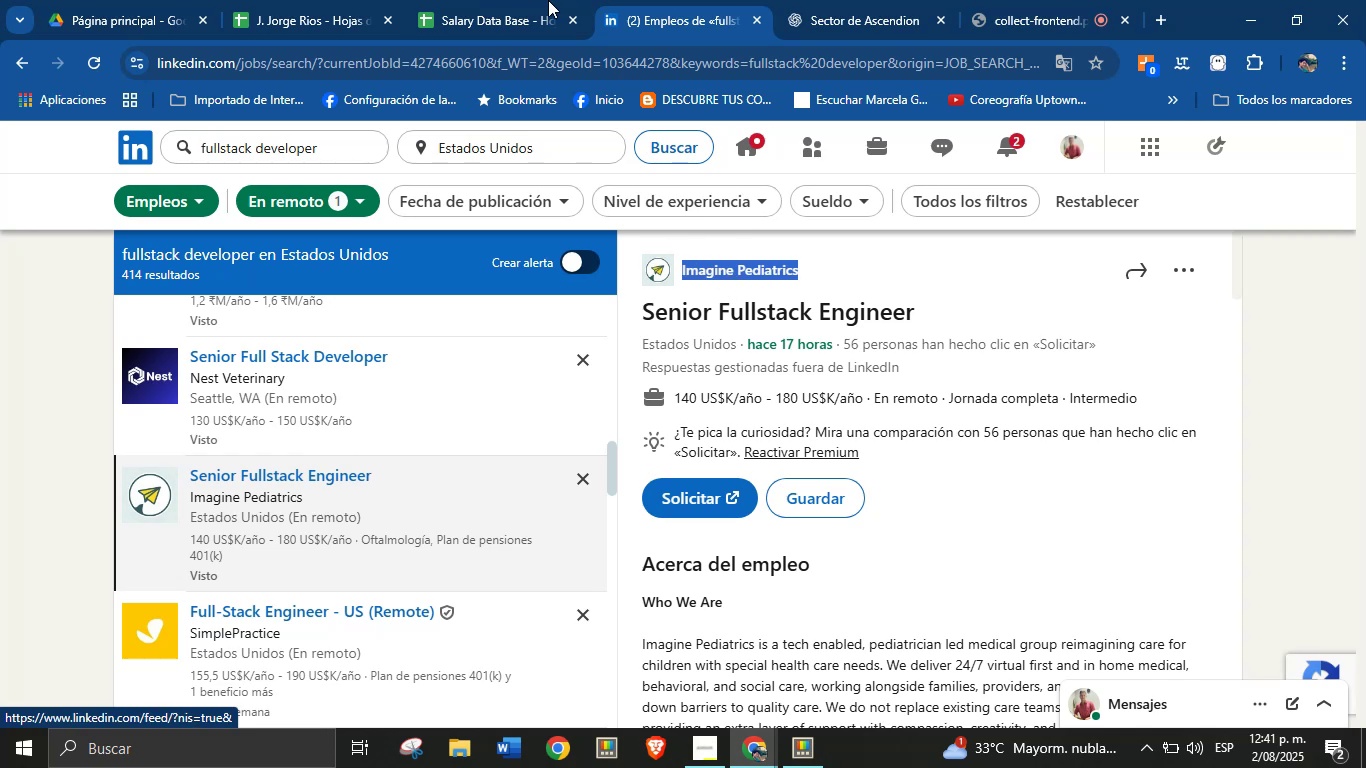 
key(Alt+Control+ControlLeft)
 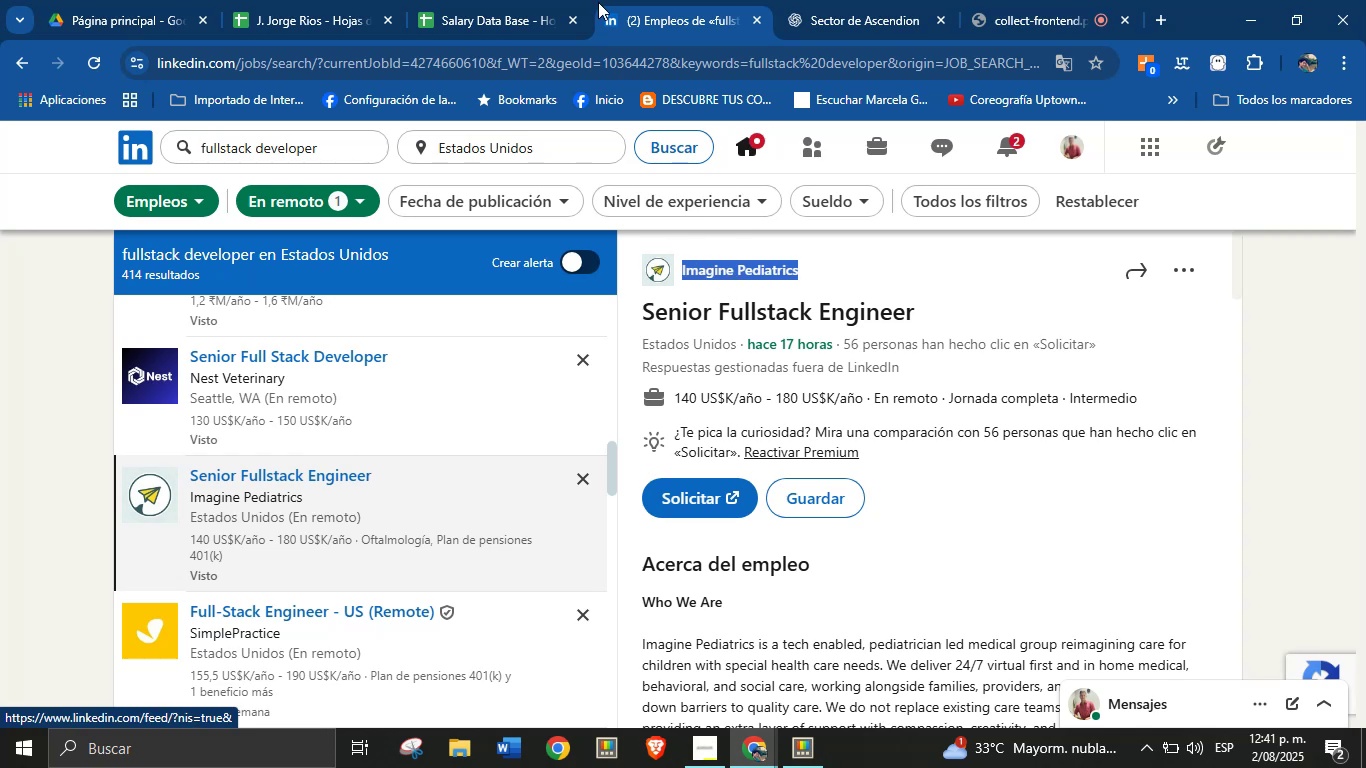 
left_click([536, 0])
 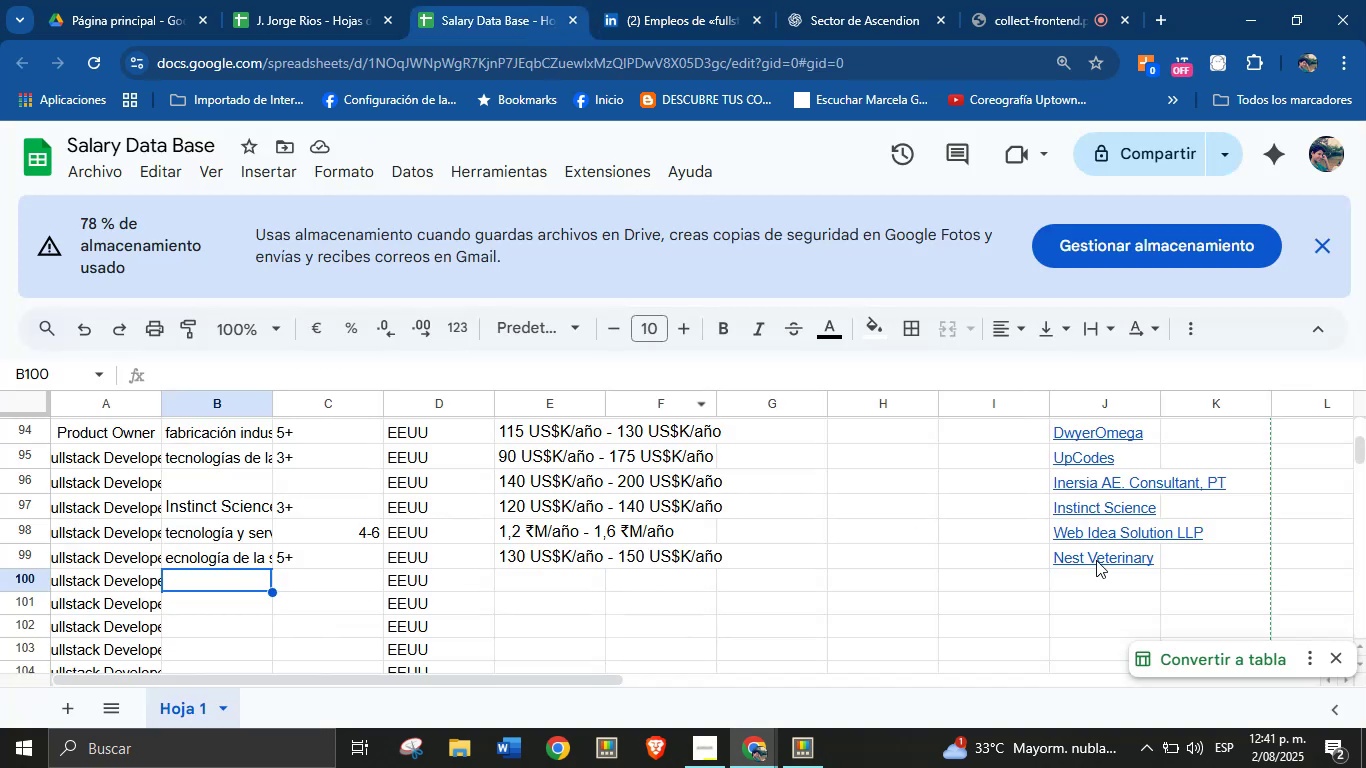 
left_click([1114, 580])
 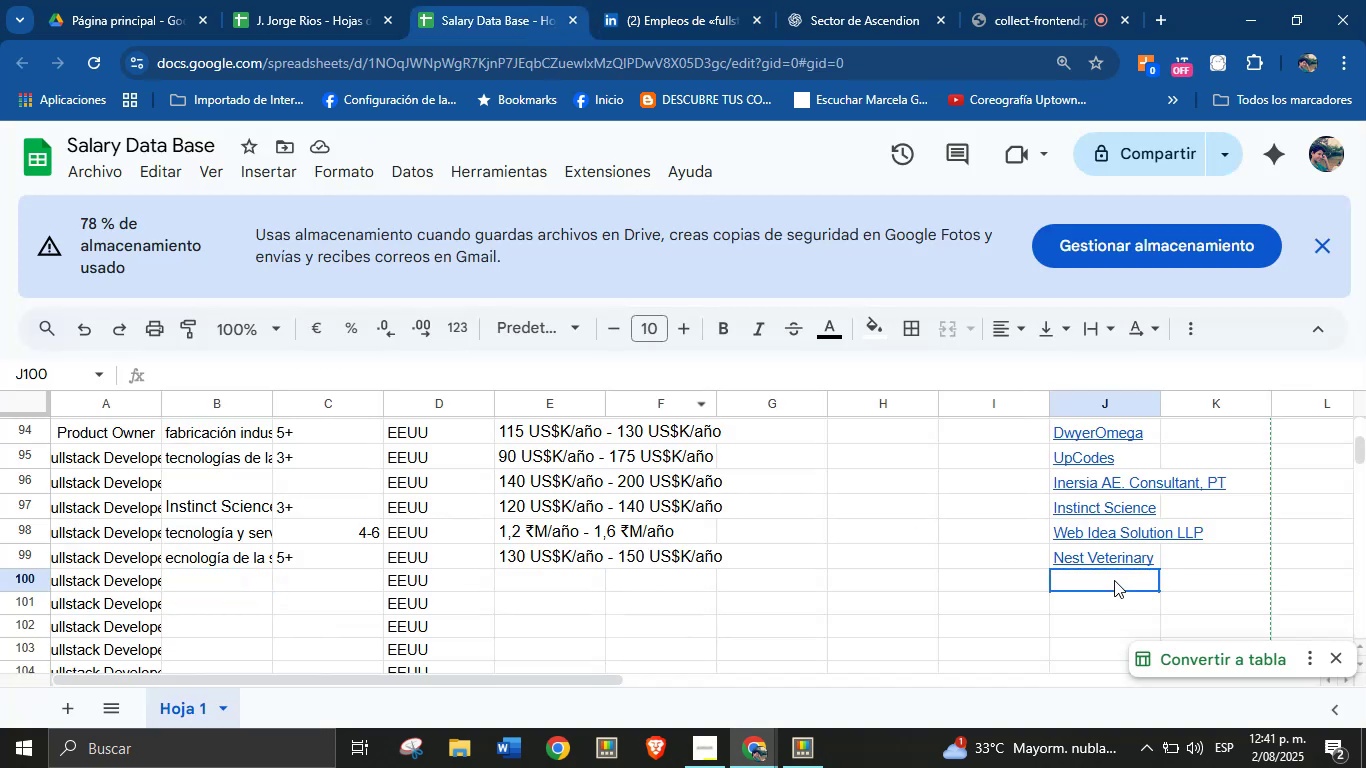 
key(Control+ControlLeft)
 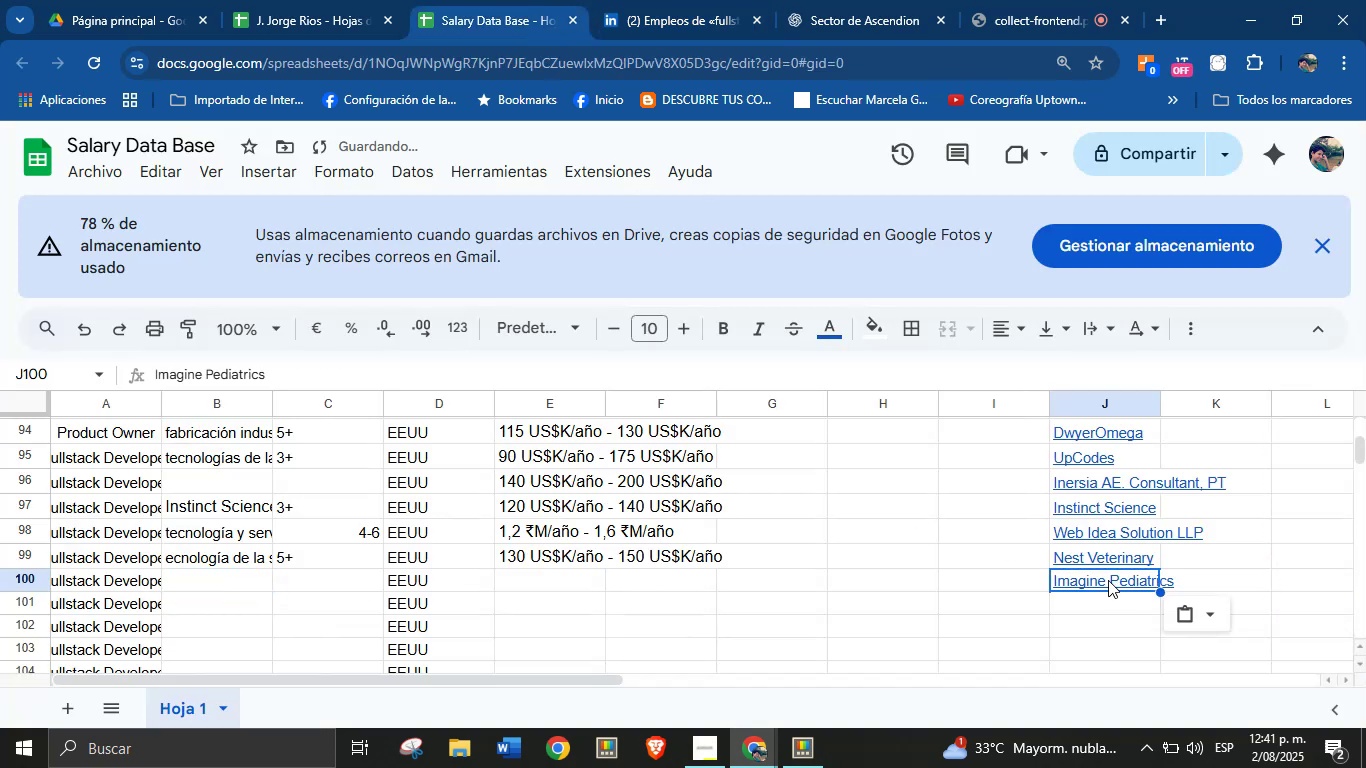 
key(Break)
 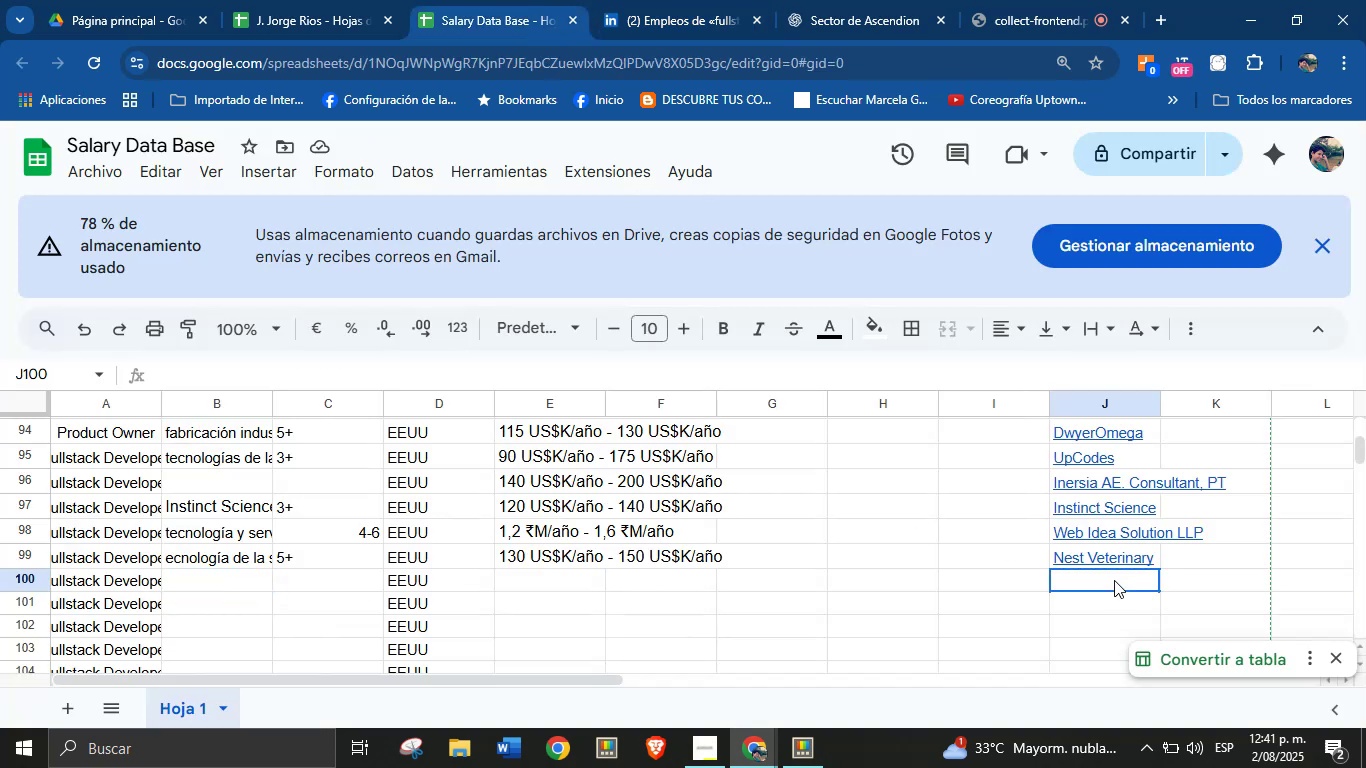 
key(Control+V)
 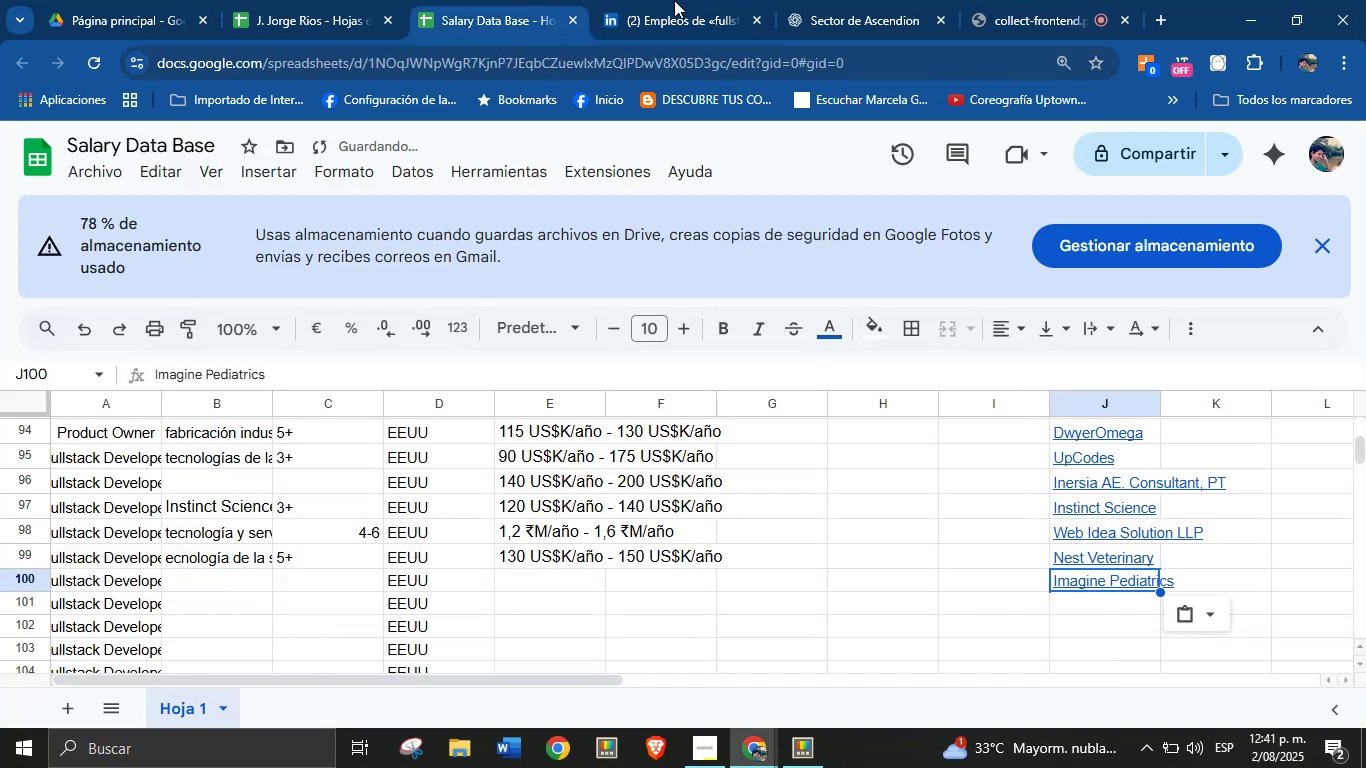 
left_click([657, 0])
 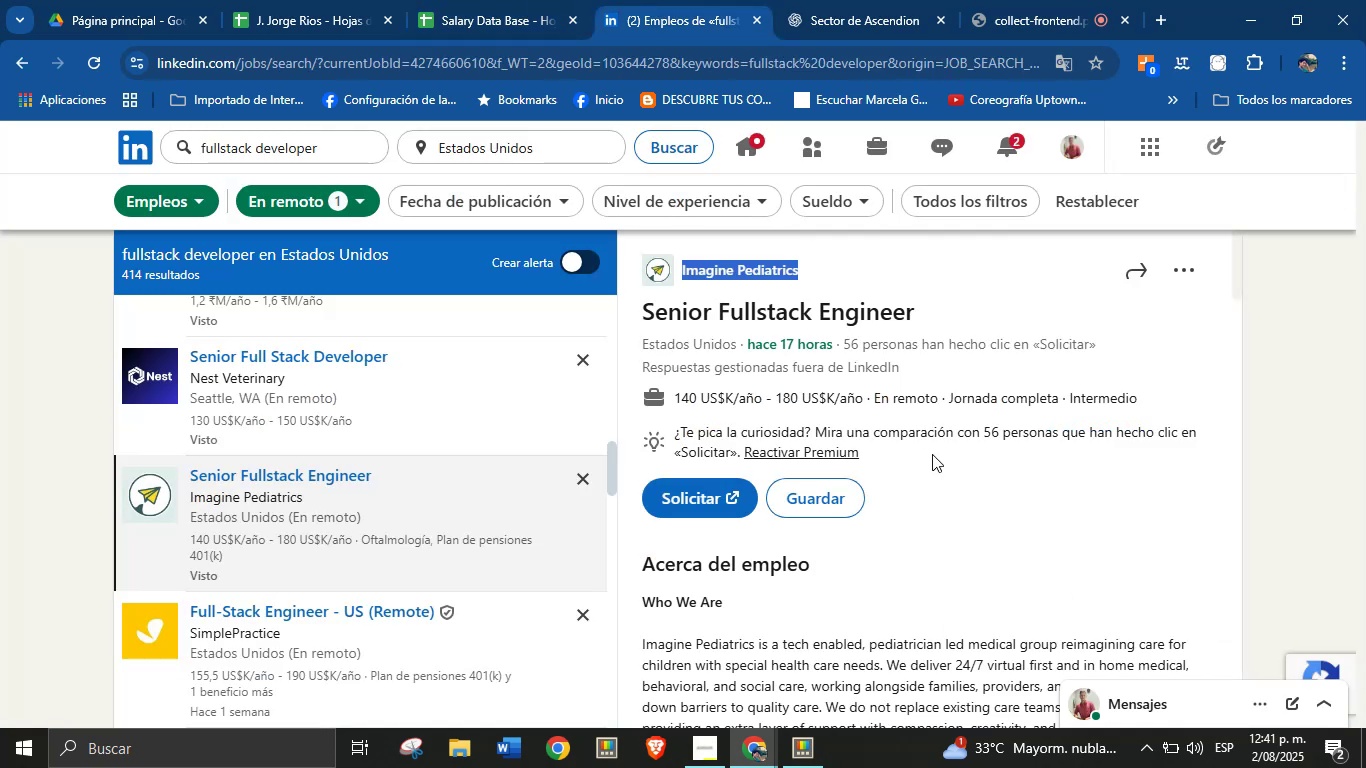 
left_click([950, 582])
 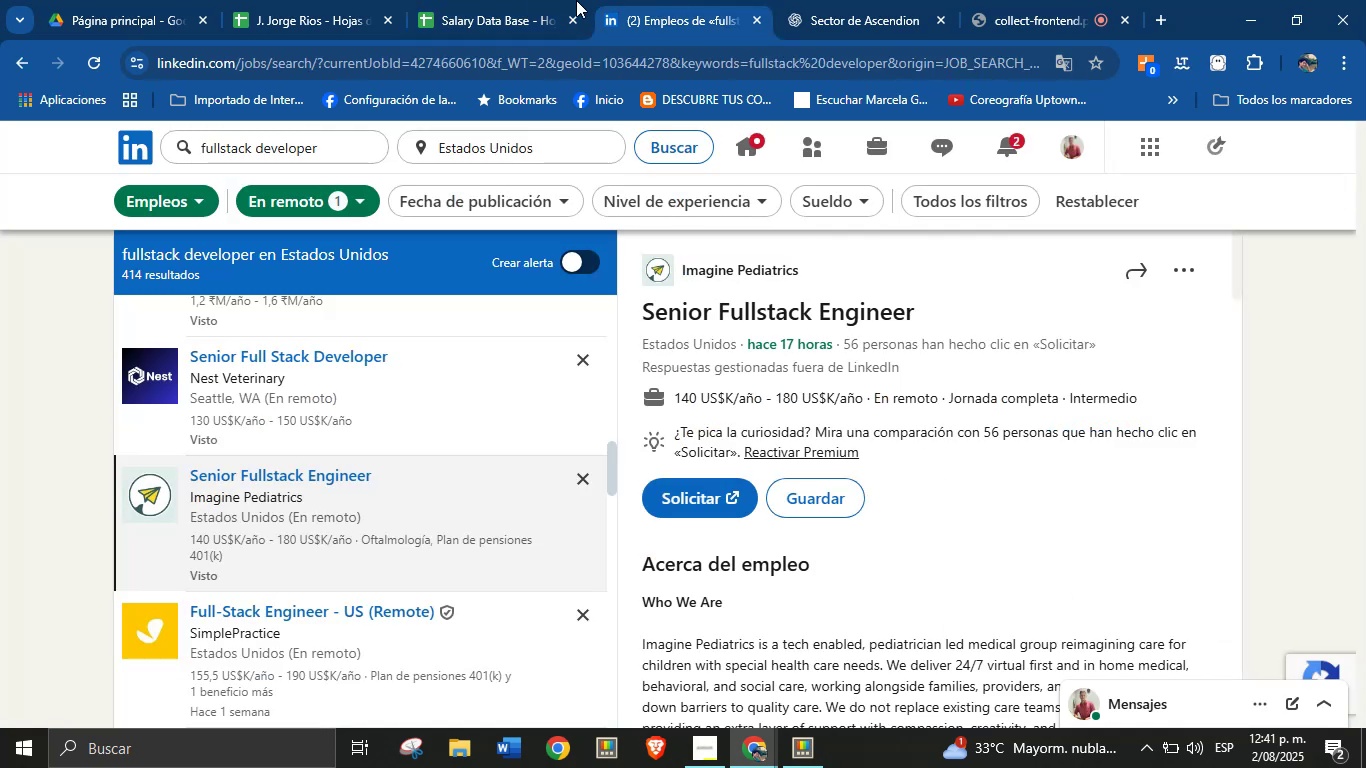 
left_click([497, 0])
 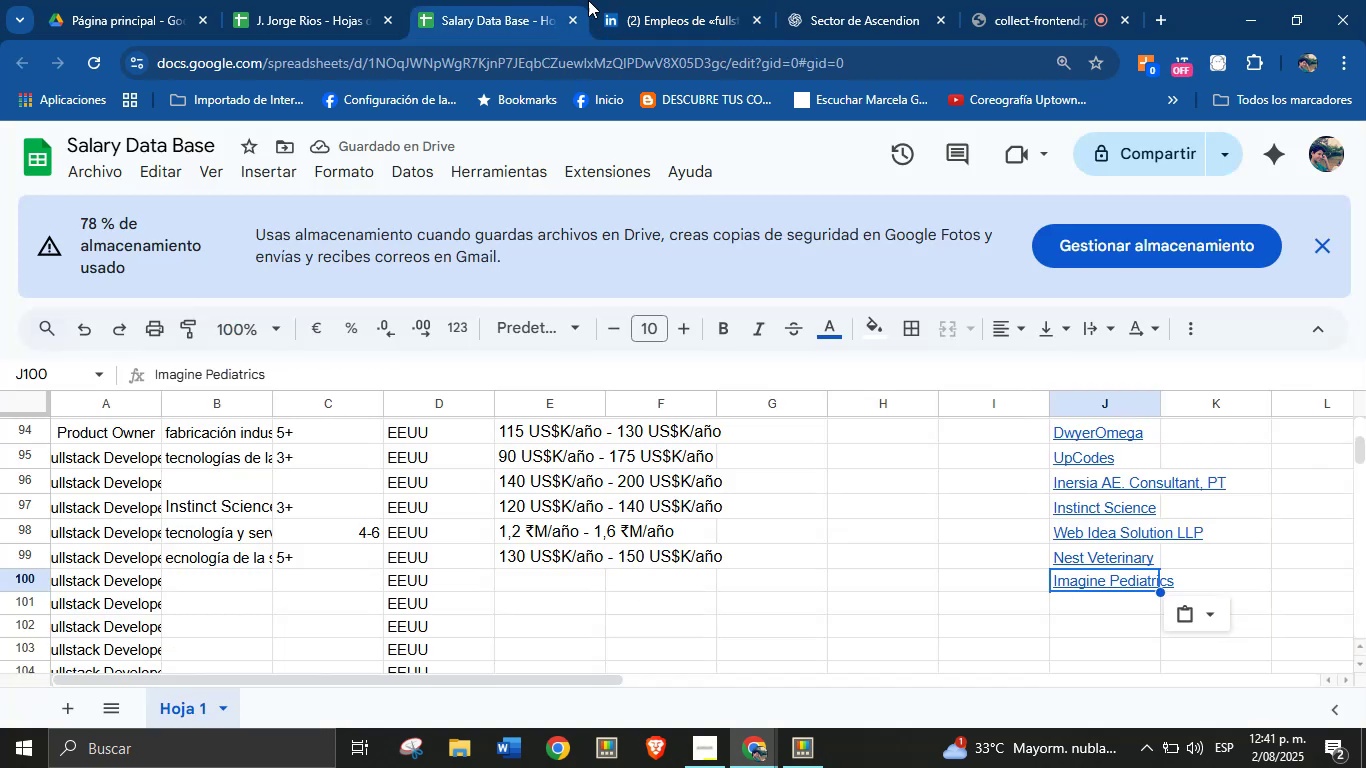 
left_click([655, 0])
 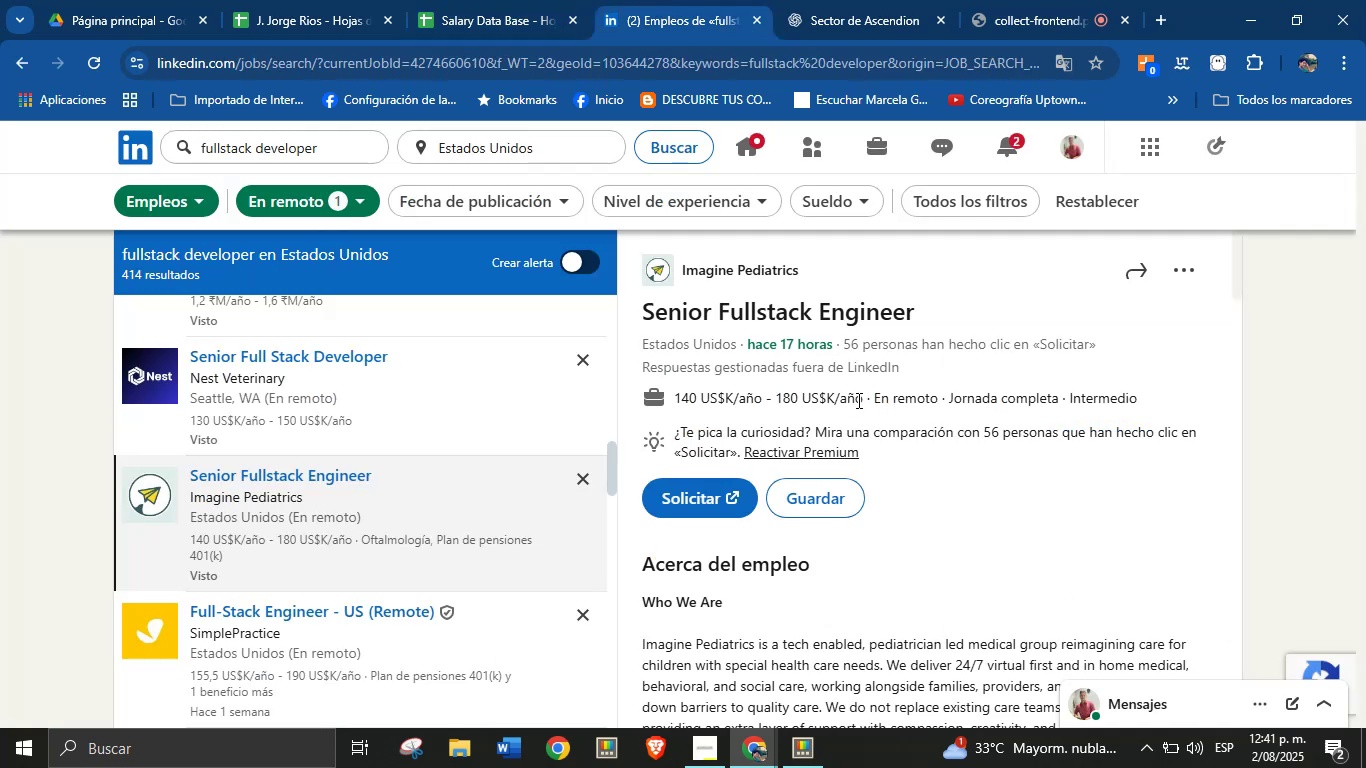 
left_click_drag(start_coordinate=[862, 400], to_coordinate=[677, 400])
 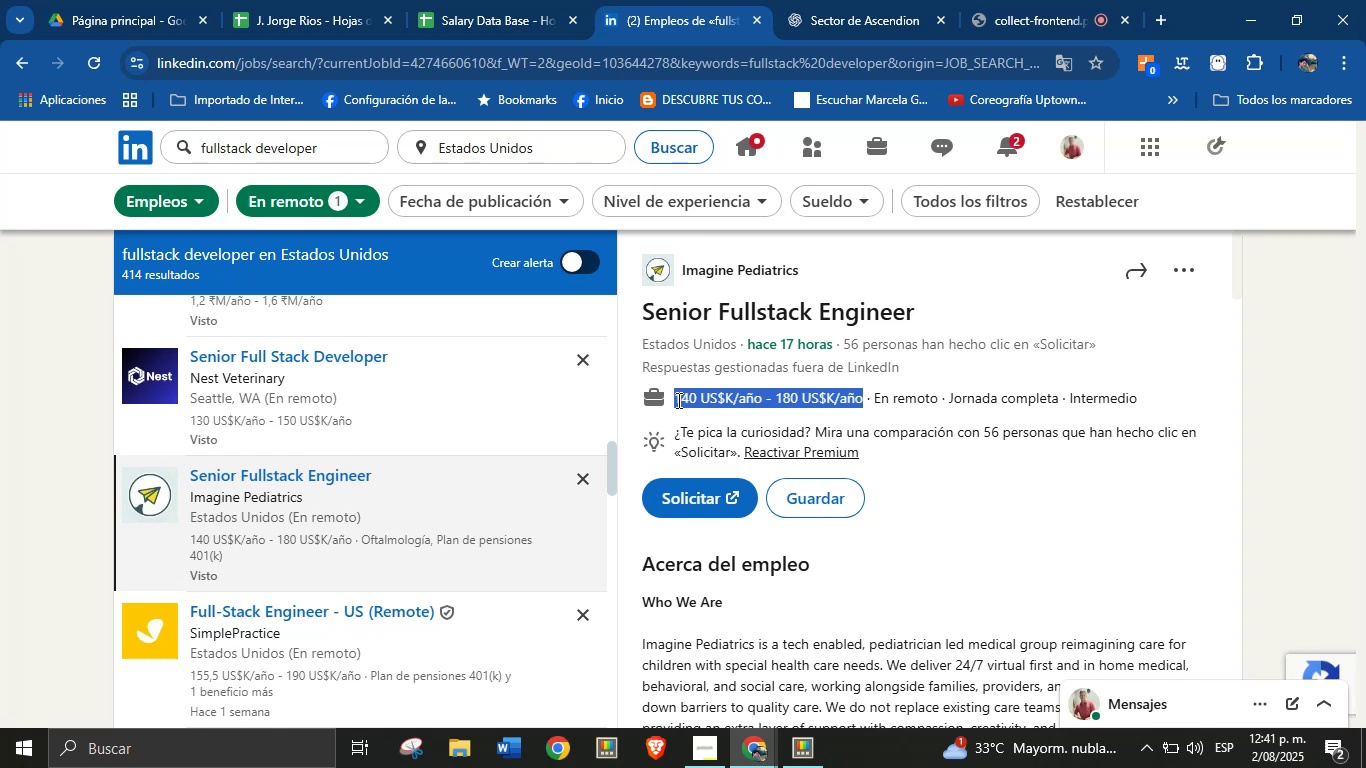 
key(Alt+AltLeft)
 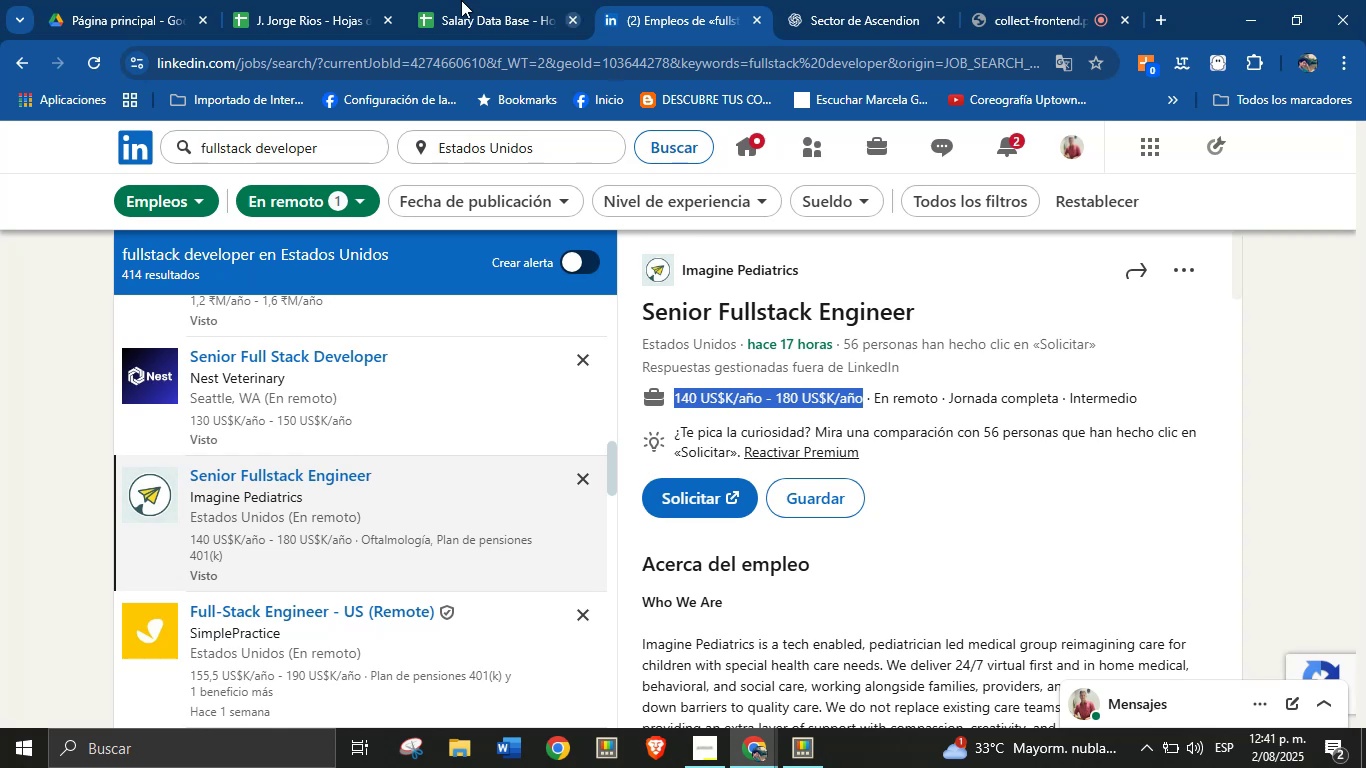 
key(Alt+Control+ControlLeft)
 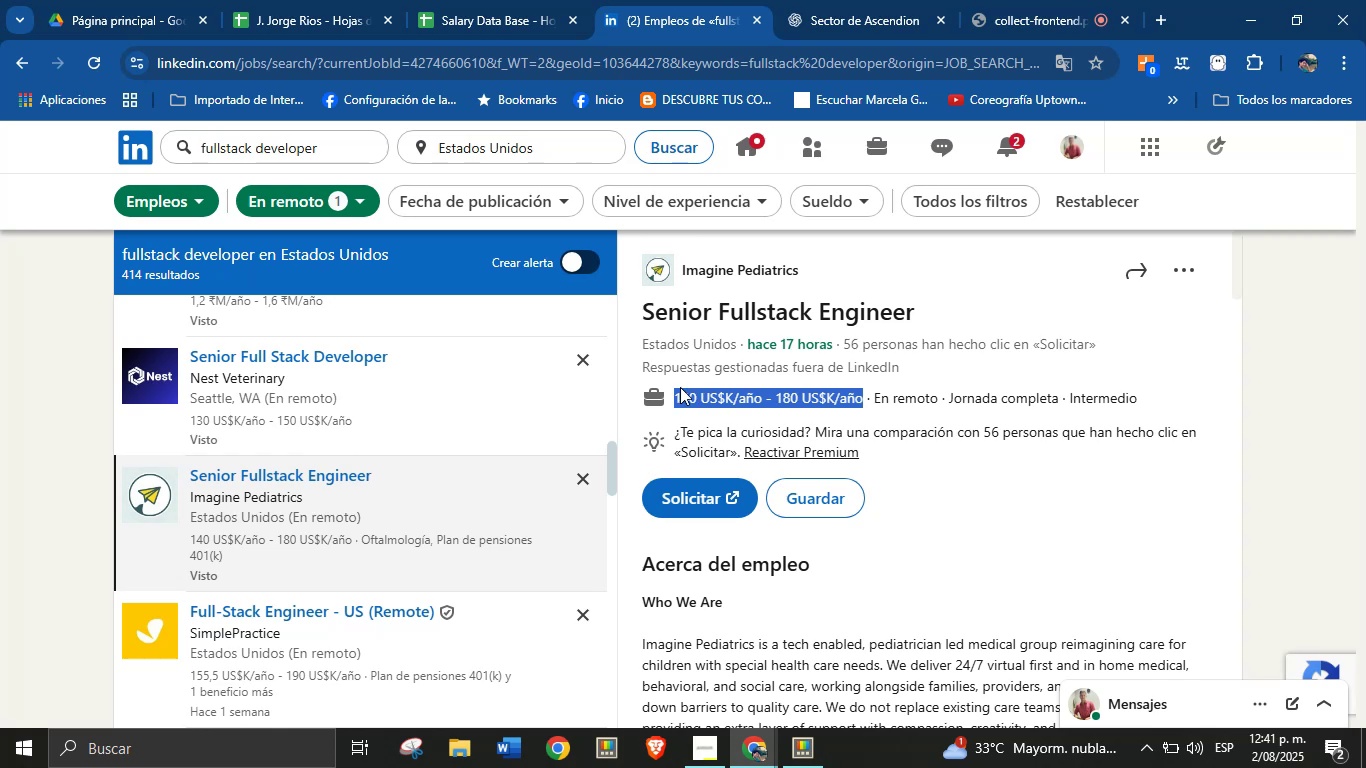 
key(Alt+Control+C)
 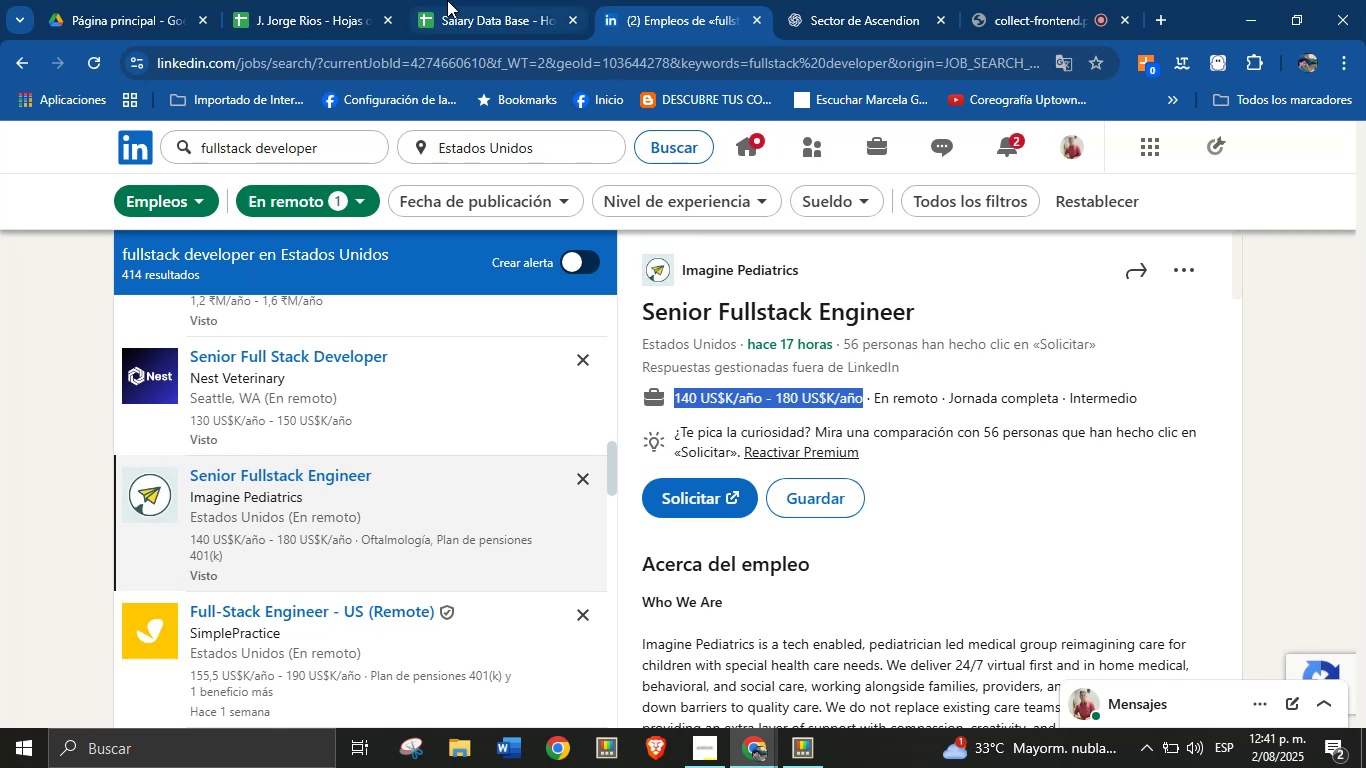 
left_click([476, 0])
 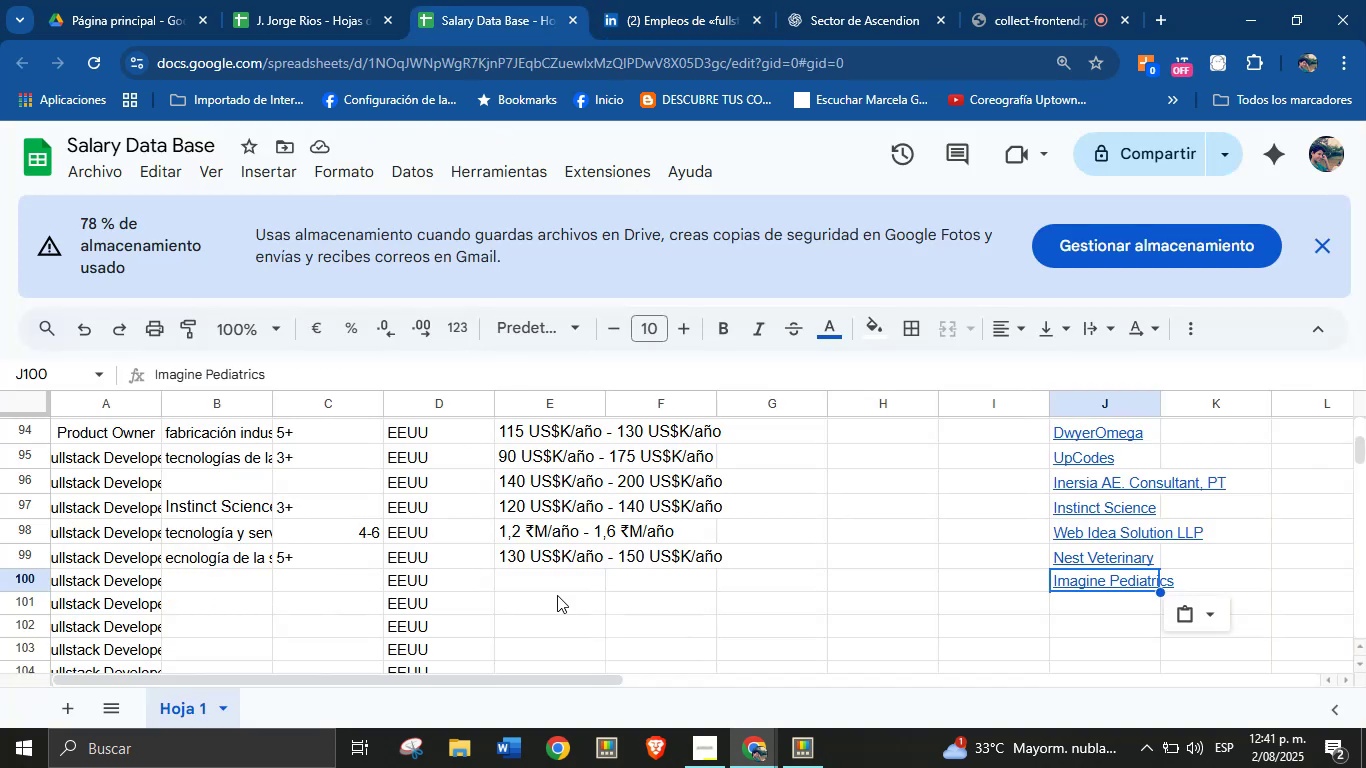 
left_click([578, 578])
 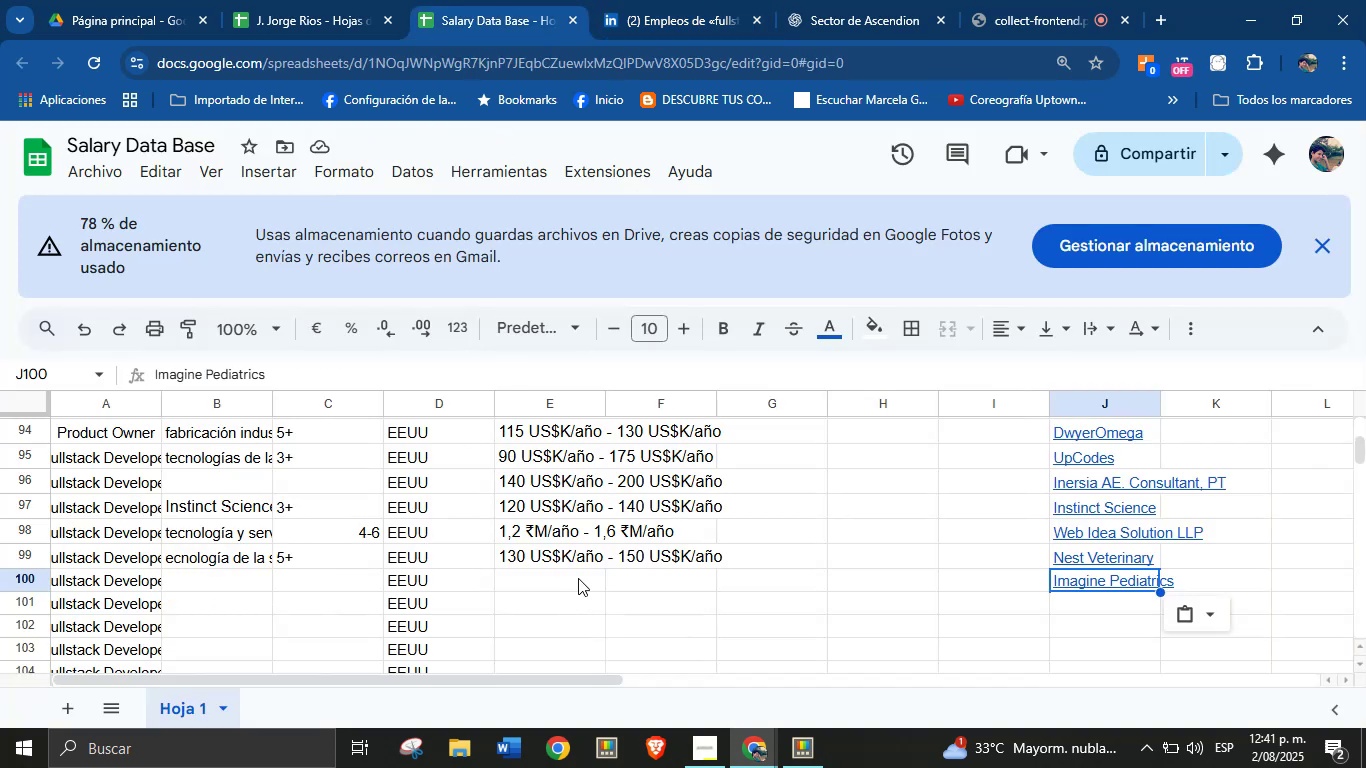 
key(Break)
 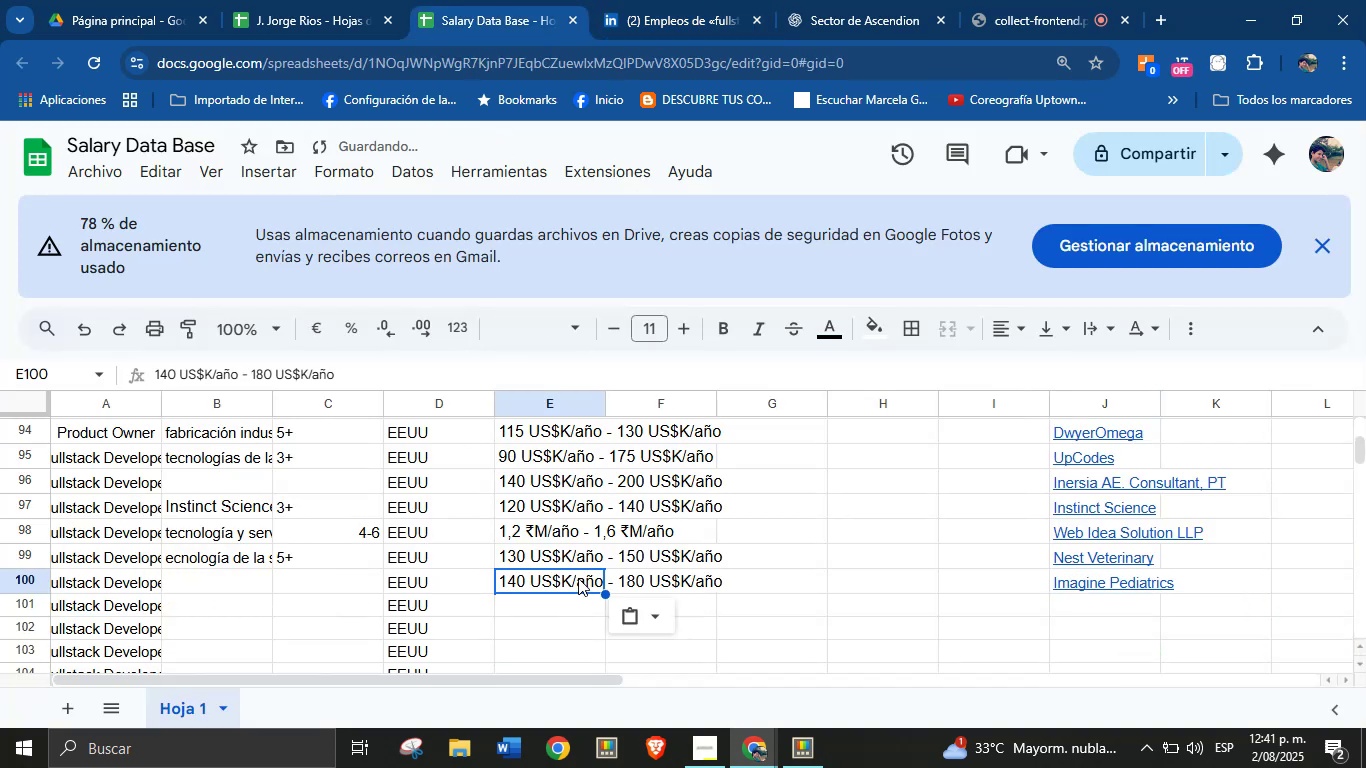 
key(Control+ControlLeft)
 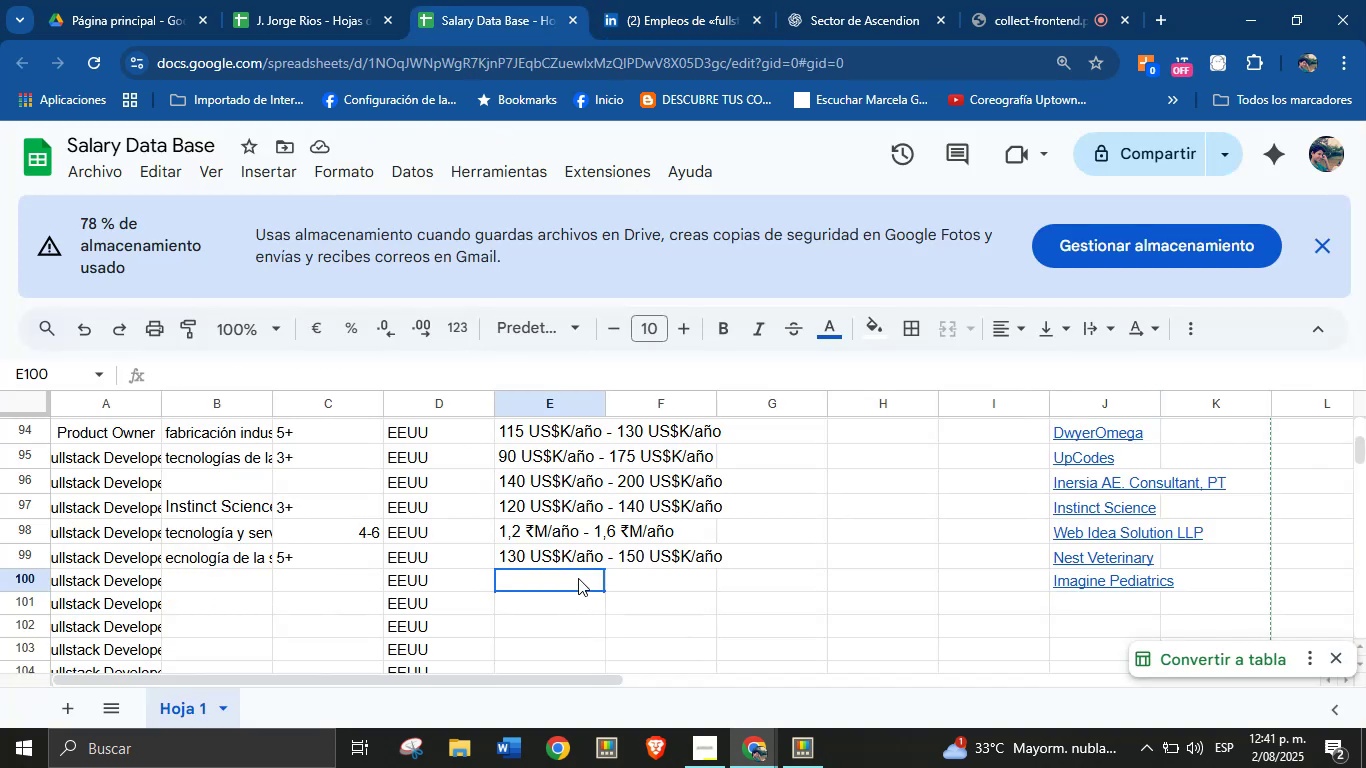 
key(Control+V)
 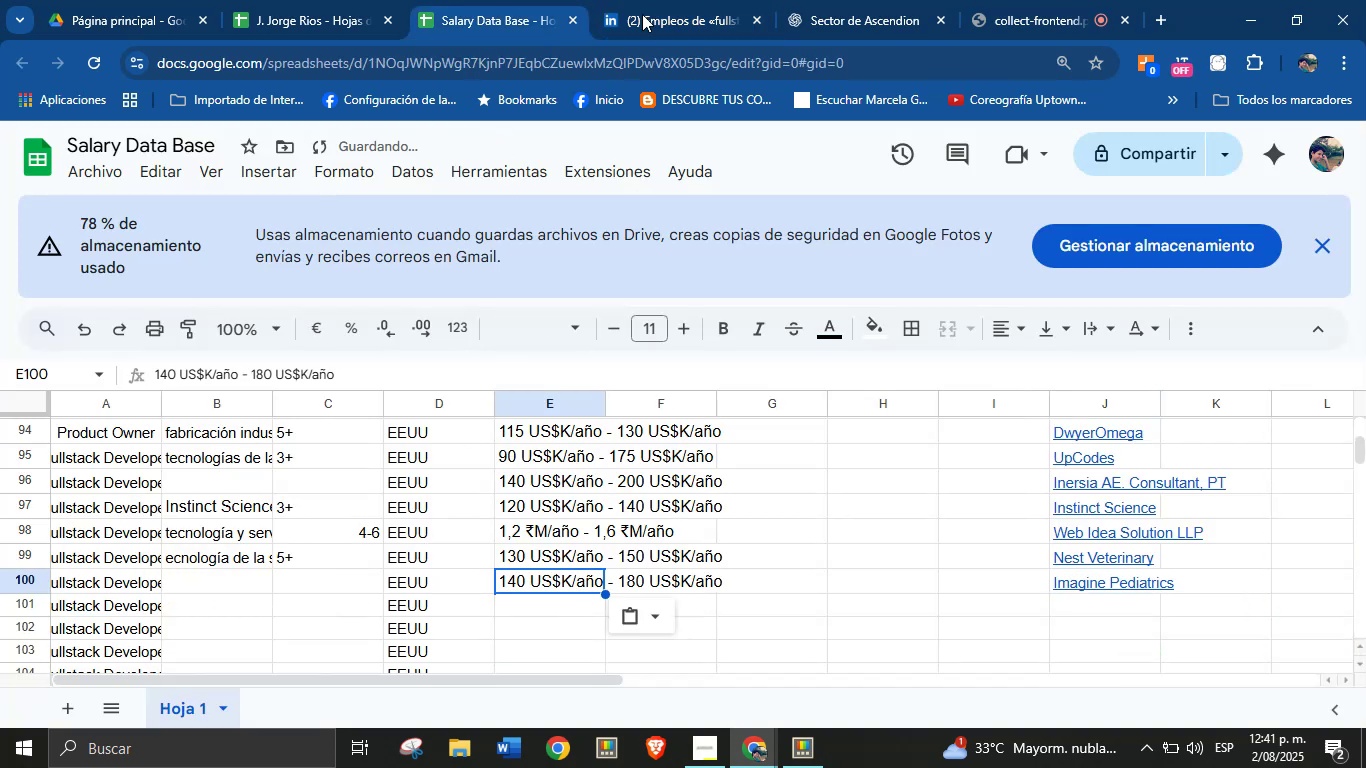 
left_click([671, 0])
 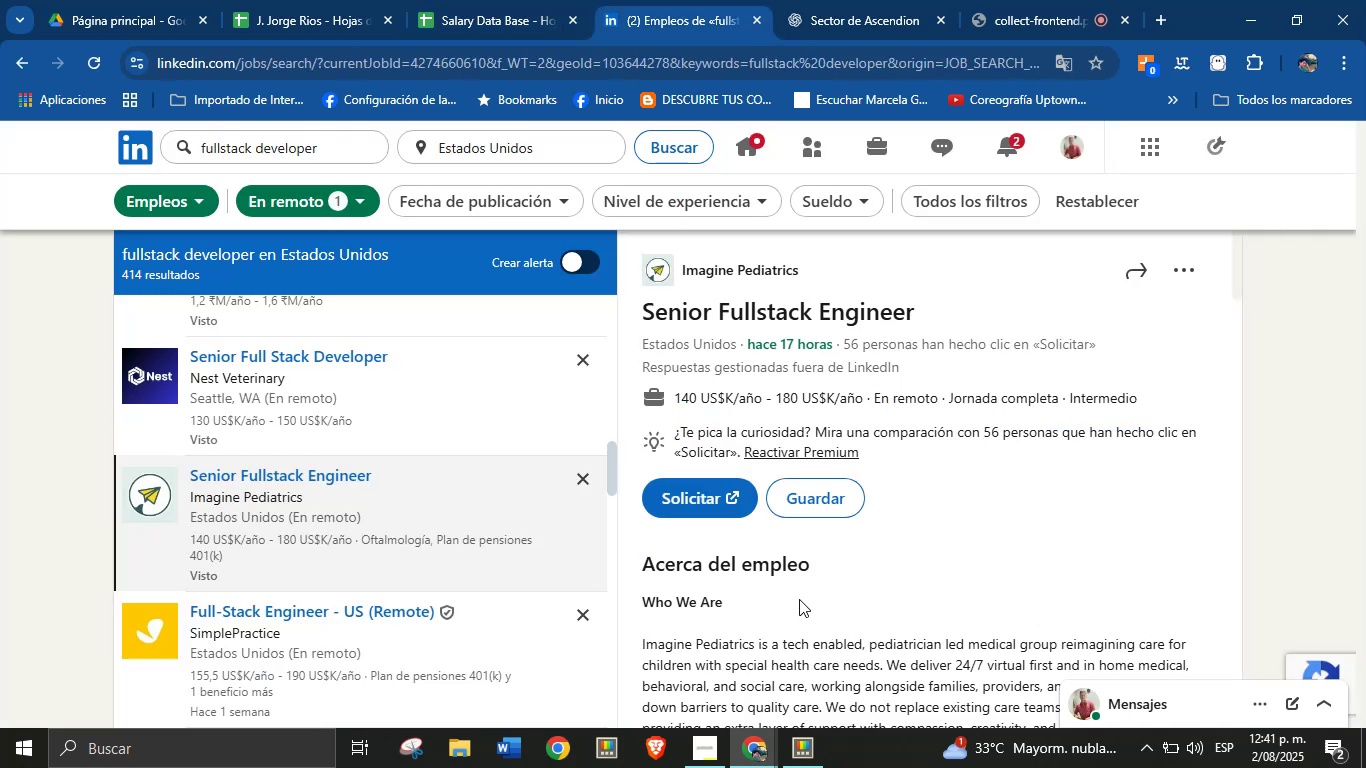 
left_click([542, 0])
 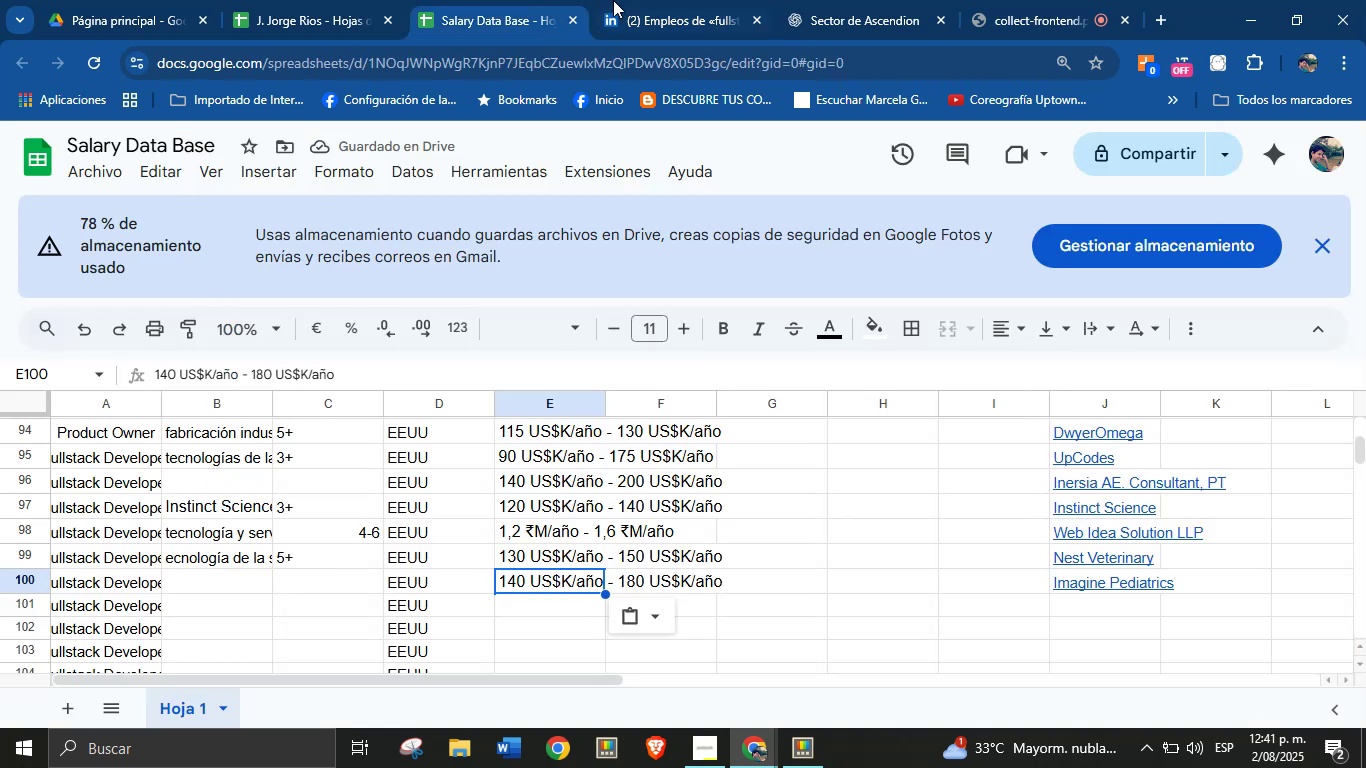 
left_click([645, 0])
 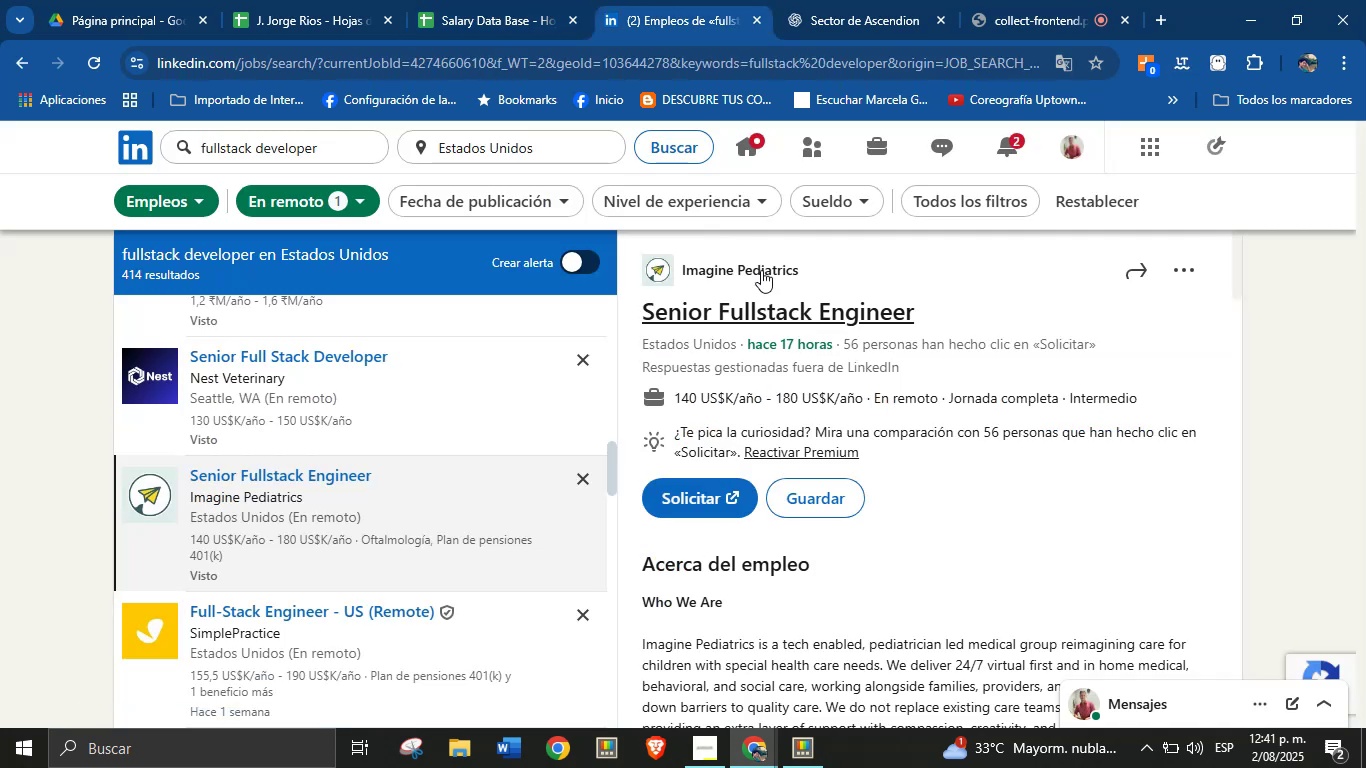 
right_click([760, 264])
 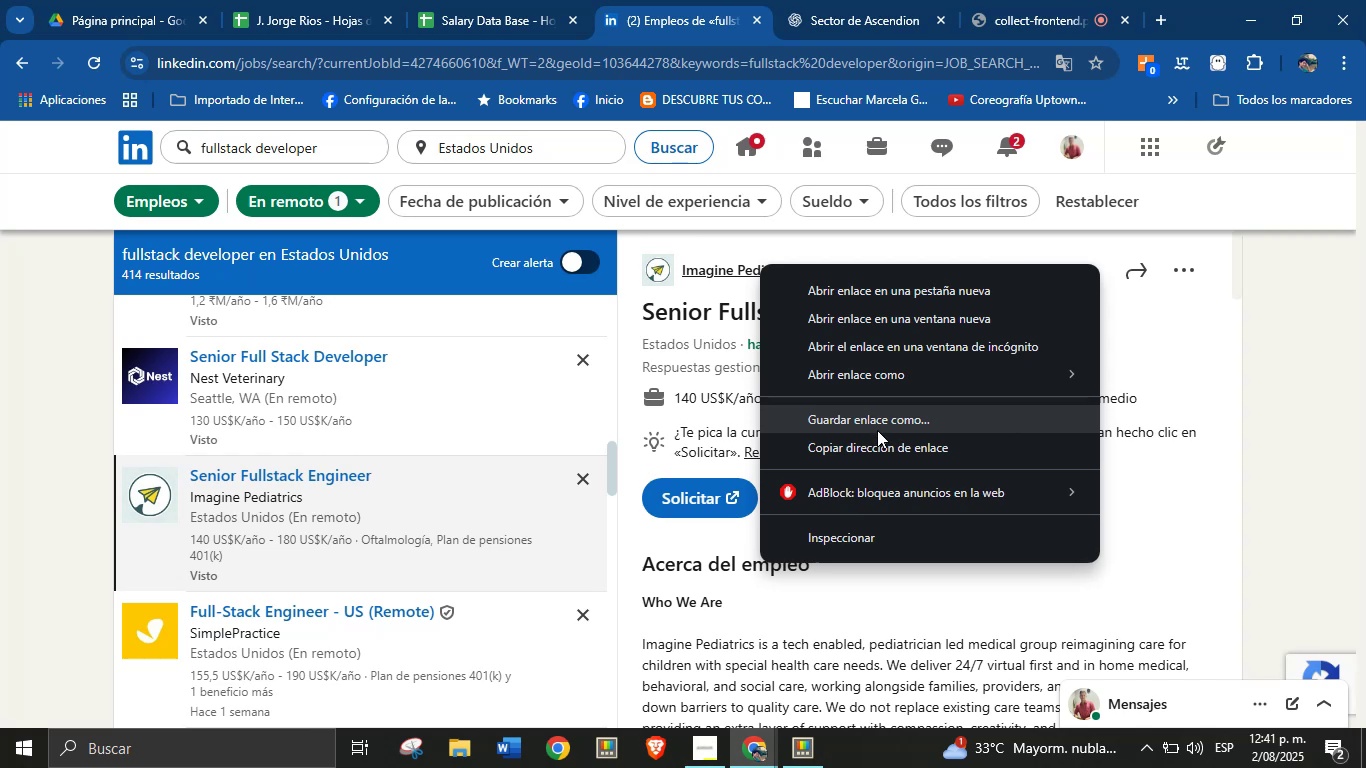 
left_click([878, 441])
 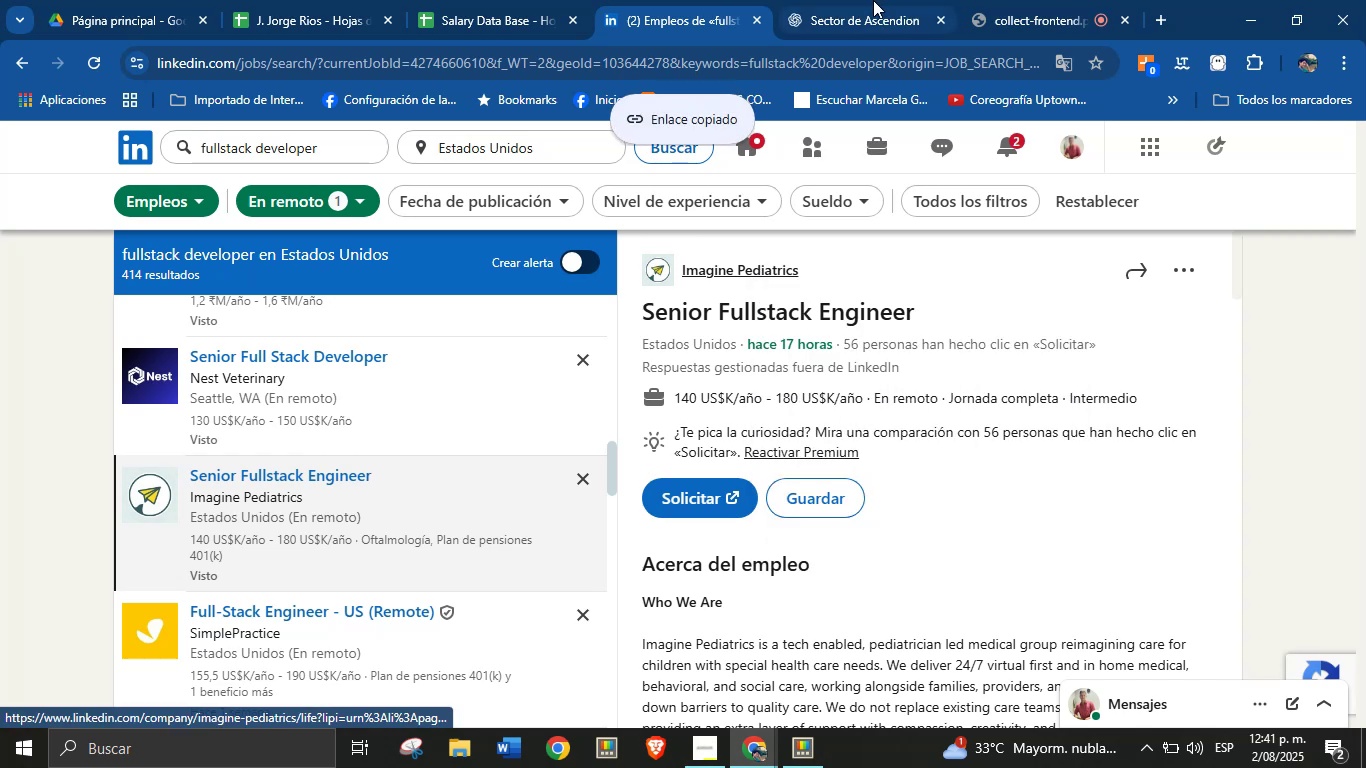 
left_click([873, 0])
 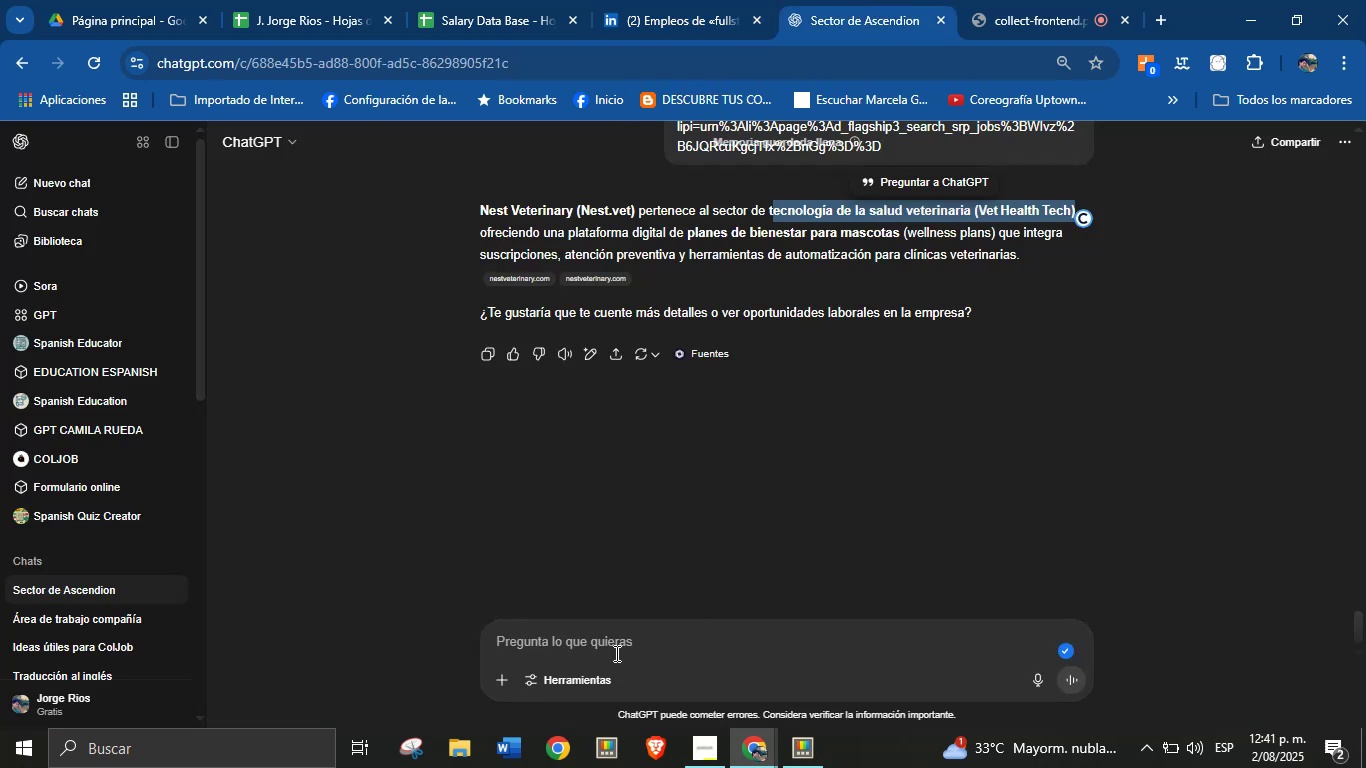 
left_click([614, 652])
 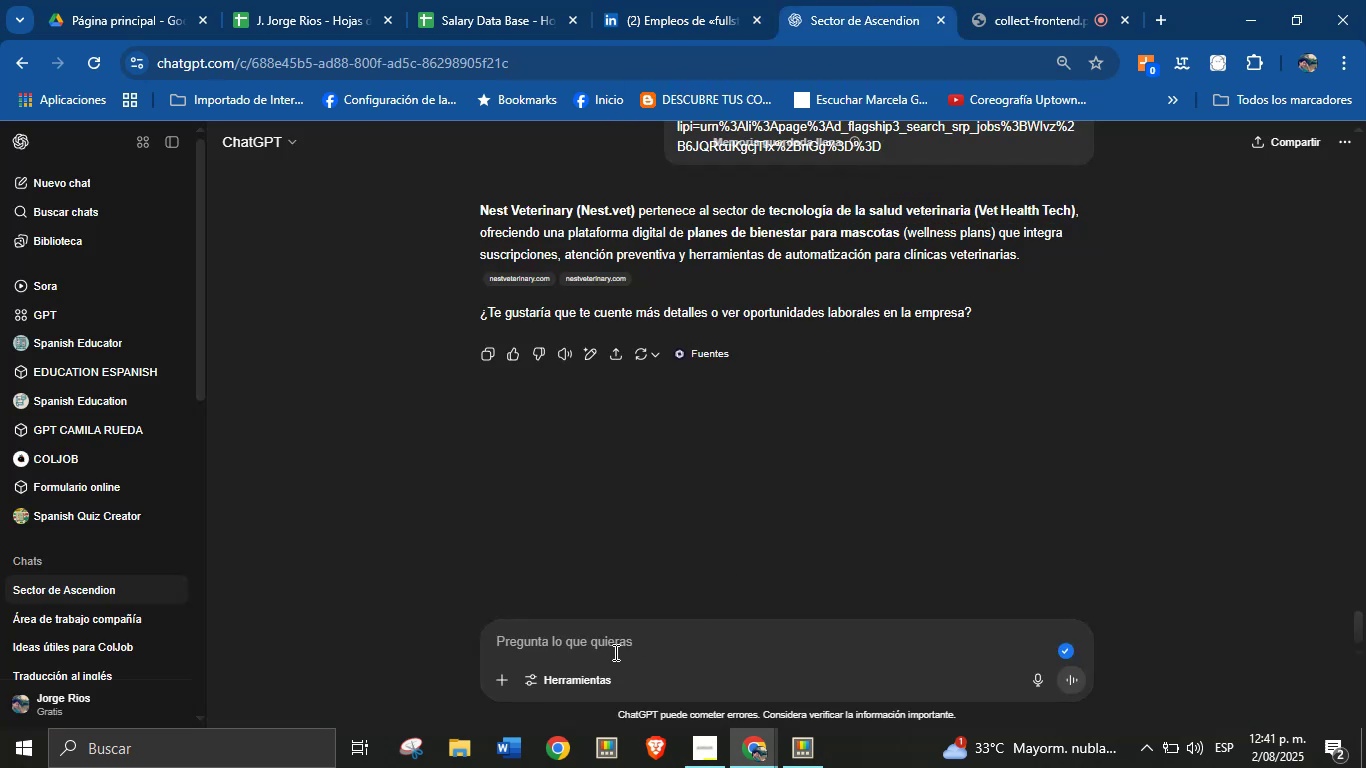 
key(Break)
 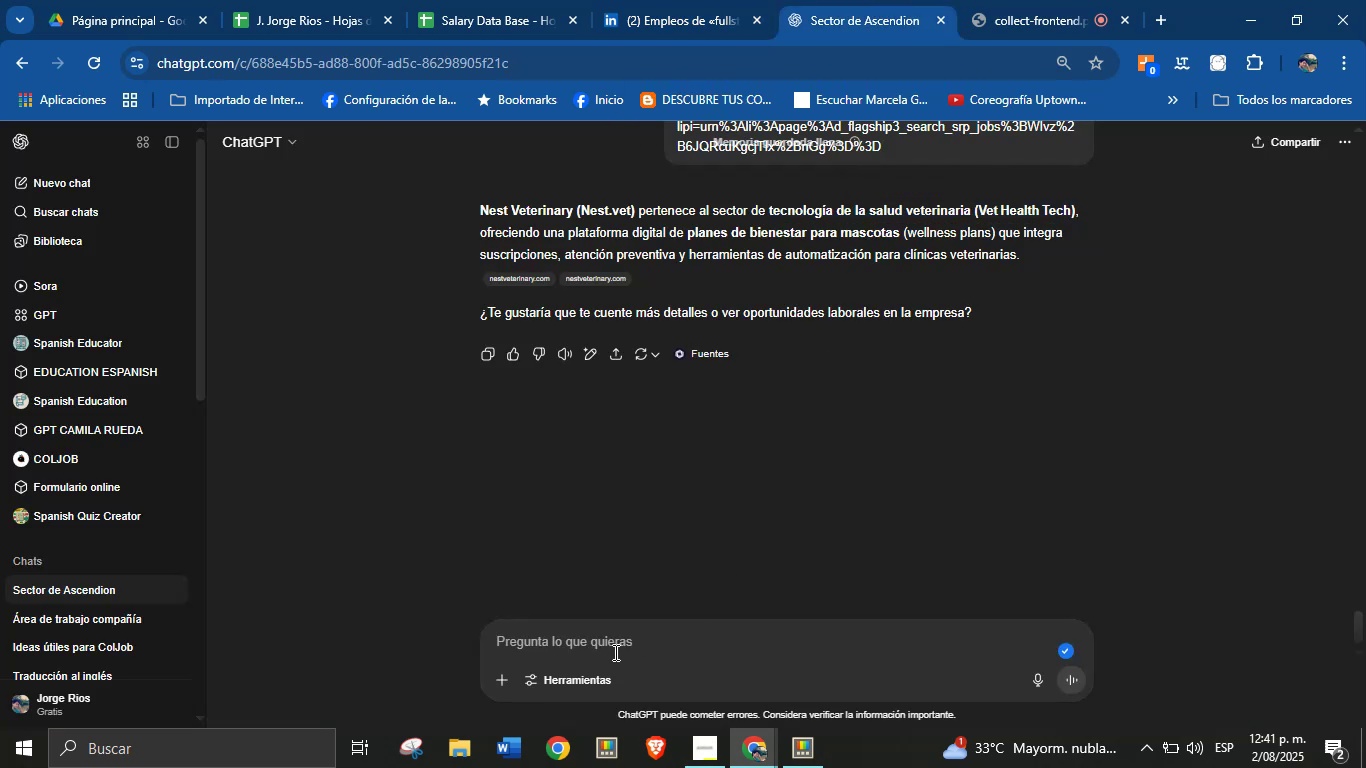 
key(Control+ControlLeft)
 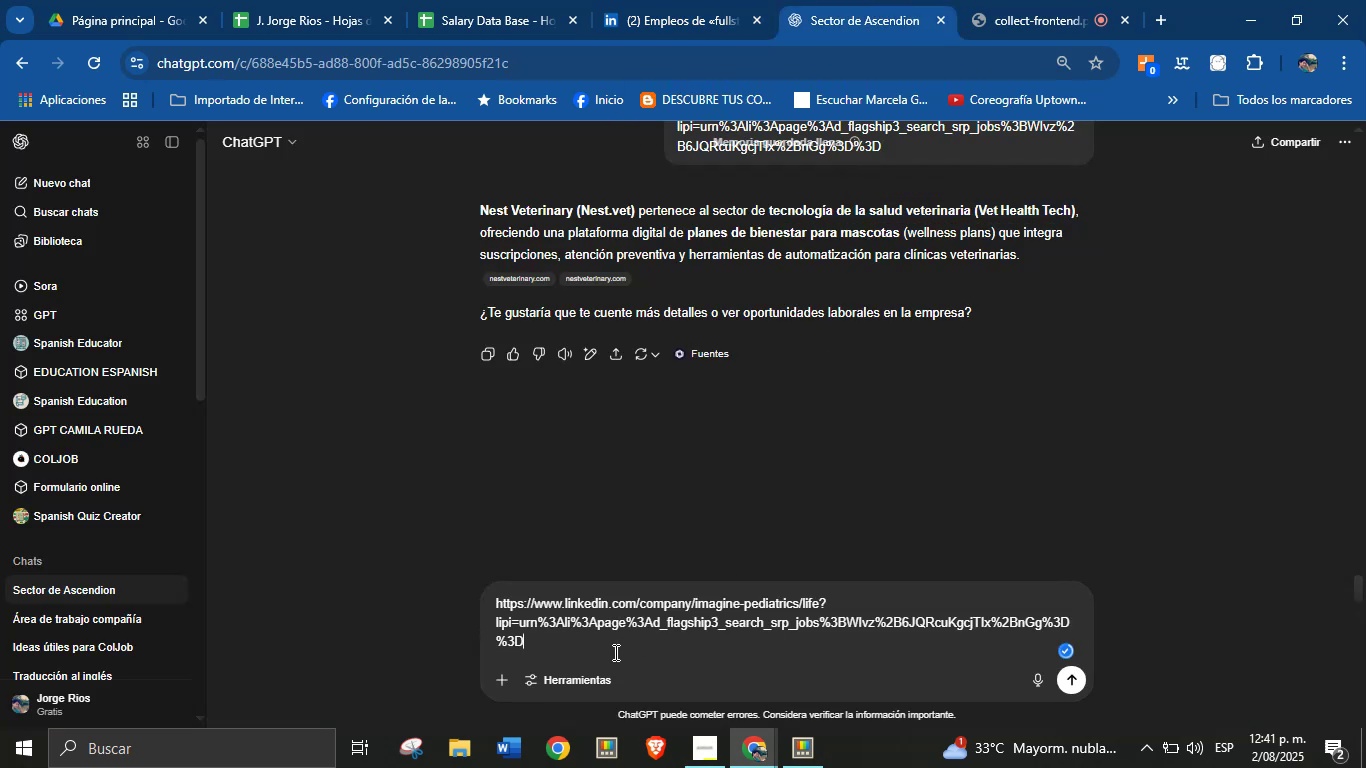 
key(Control+V)
 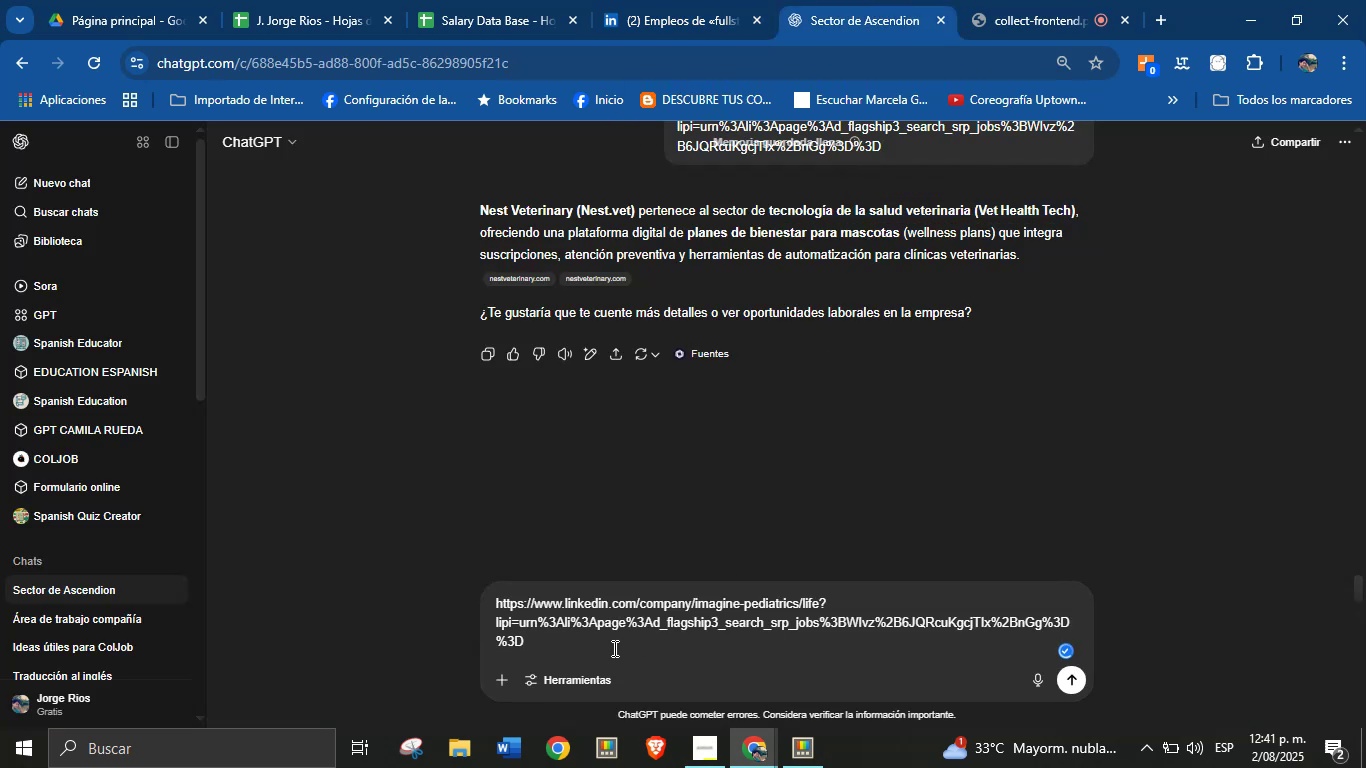 
key(Enter)
 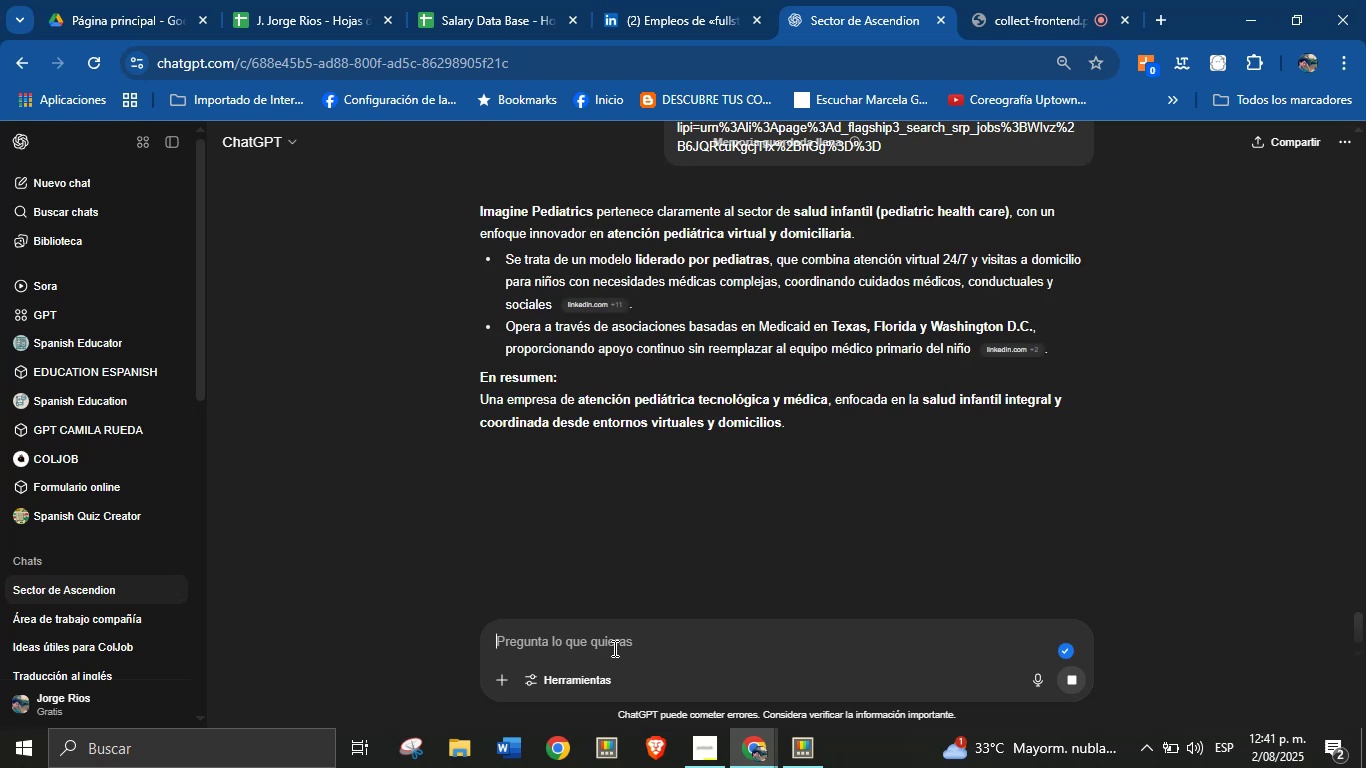 
wait(14.97)
 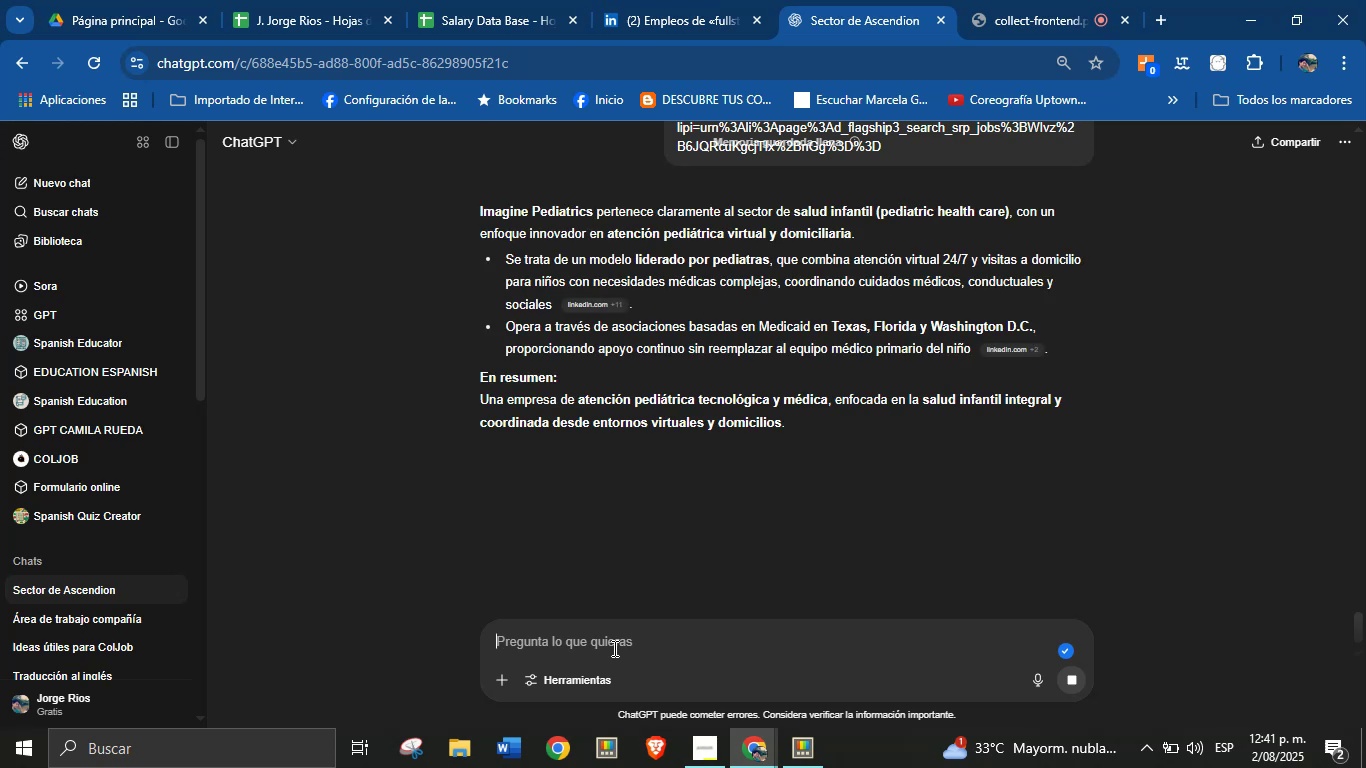 
left_click_drag(start_coordinate=[792, 213], to_coordinate=[1009, 202])
 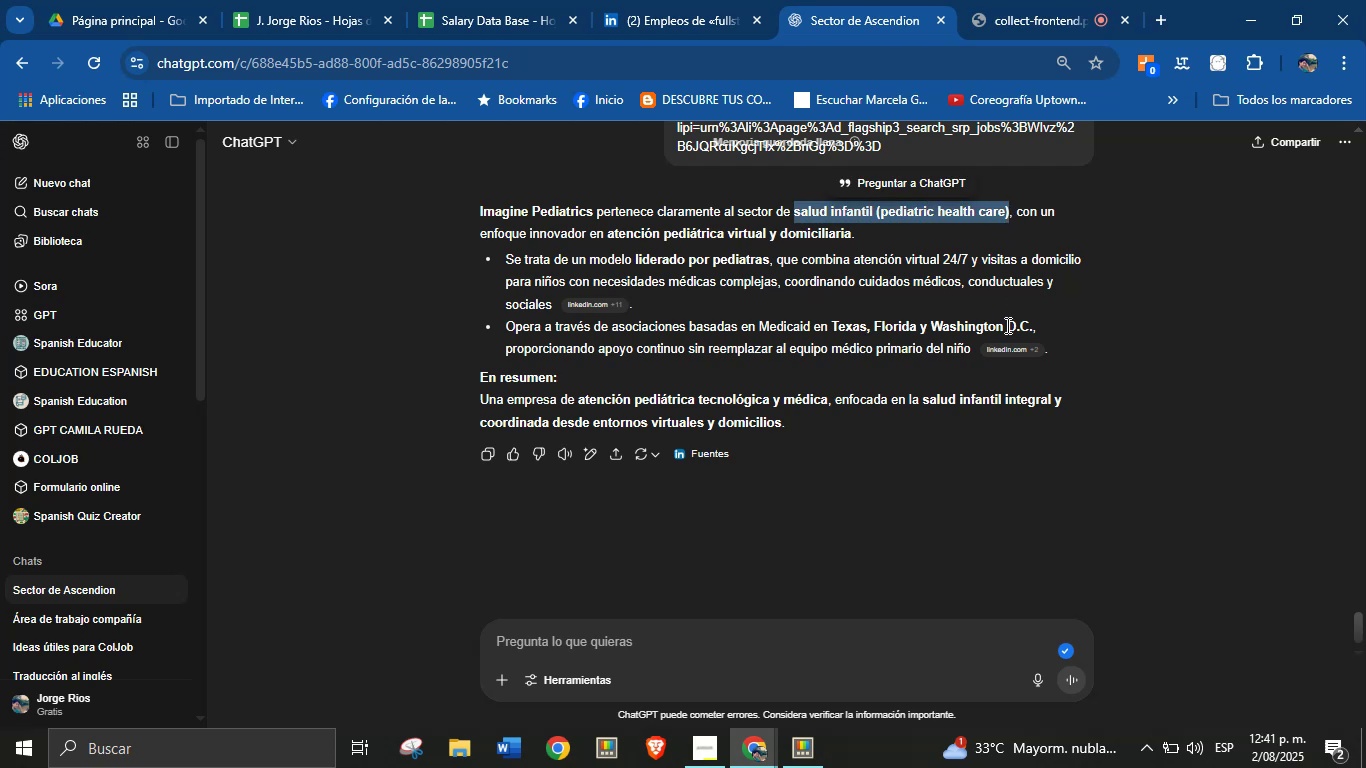 
key(Alt+Control+ControlLeft)
 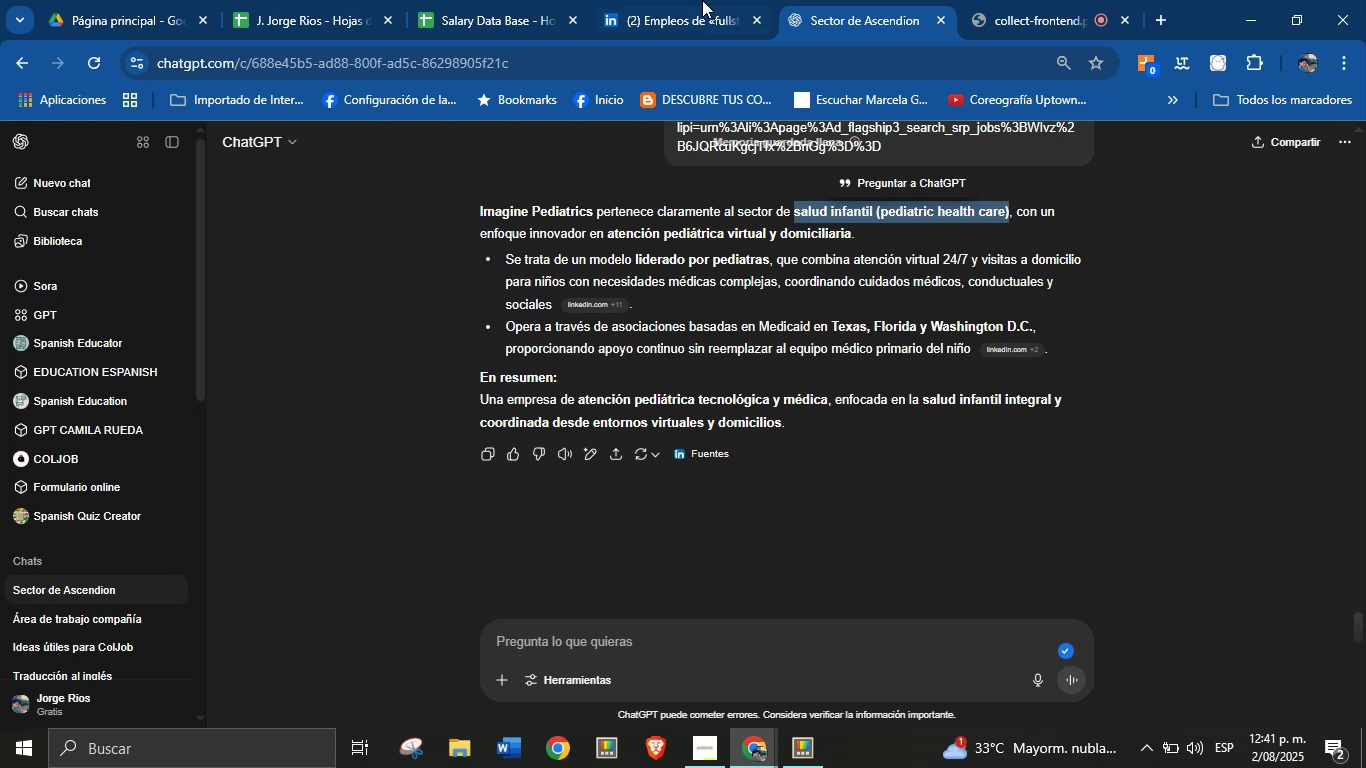 
key(Alt+AltLeft)
 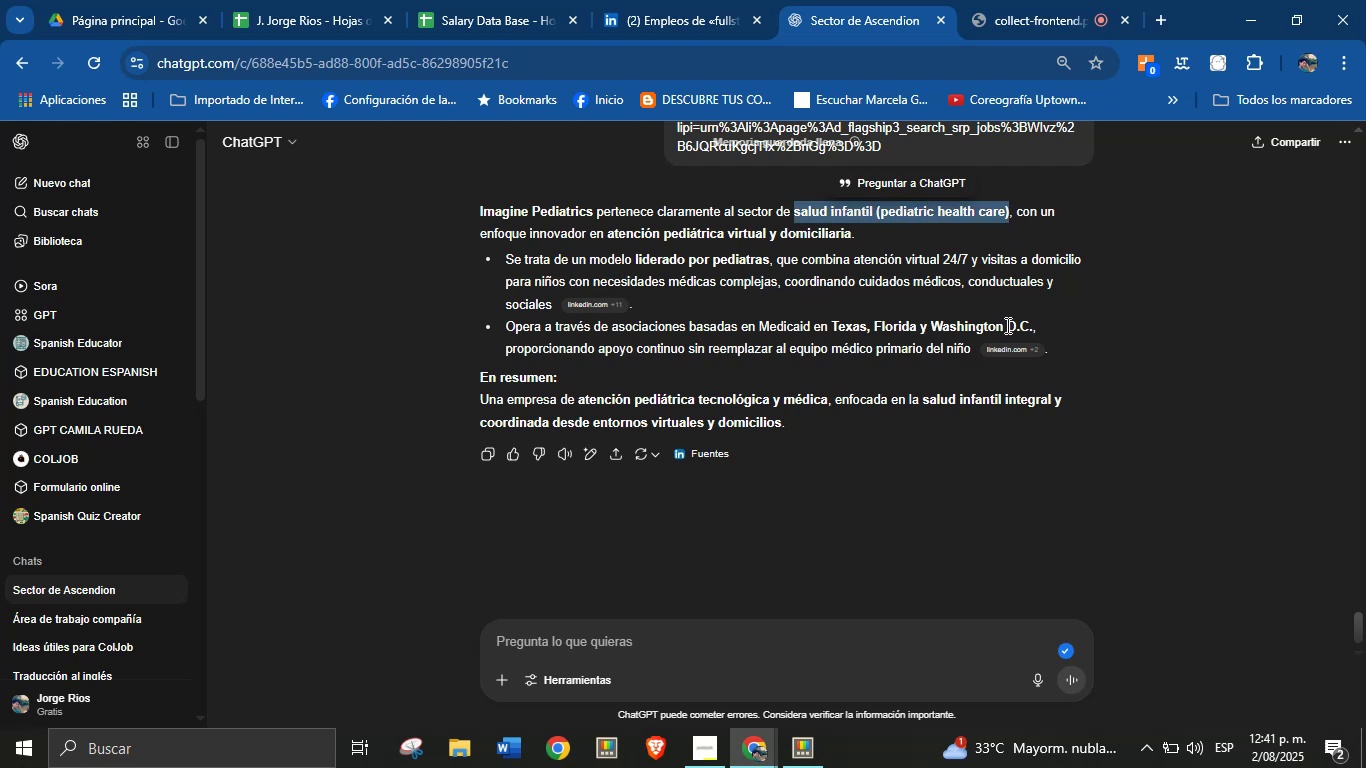 
key(Alt+Control+C)
 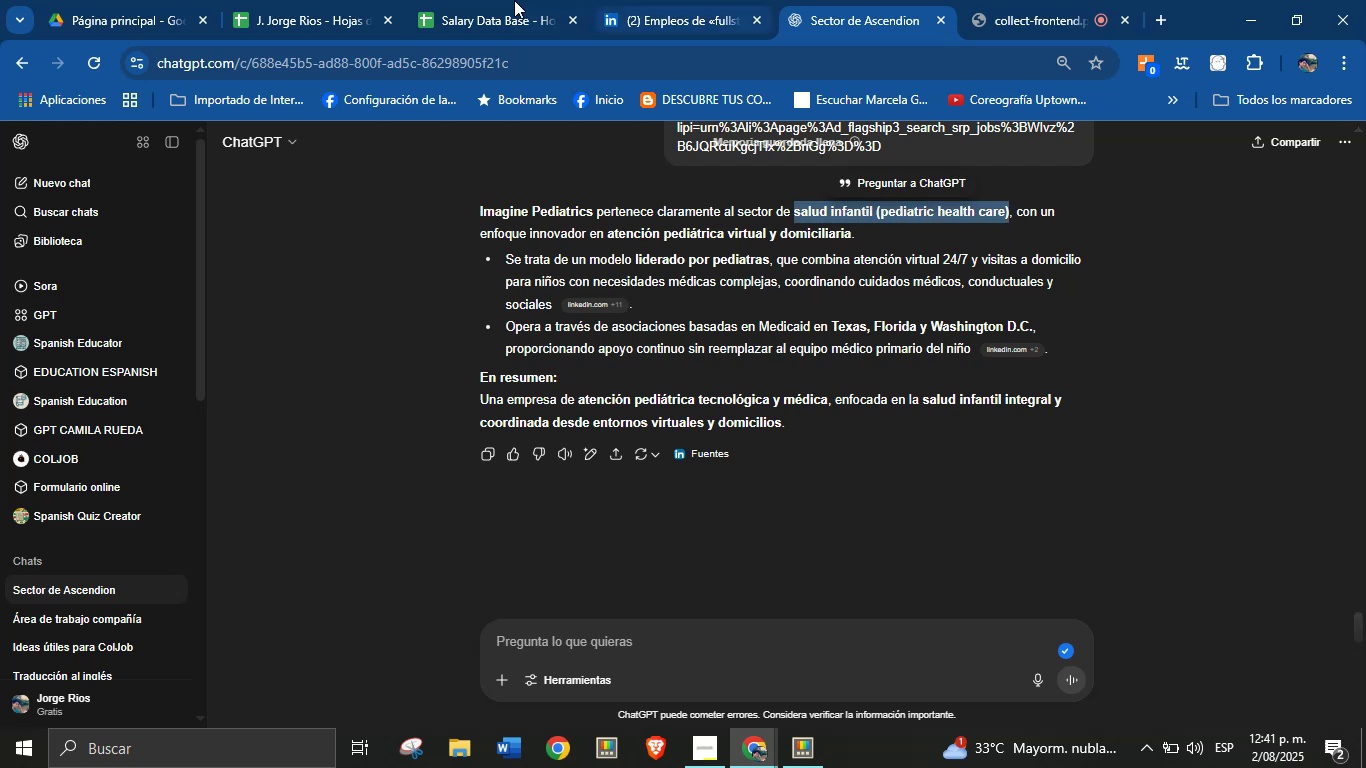 
left_click([499, 0])
 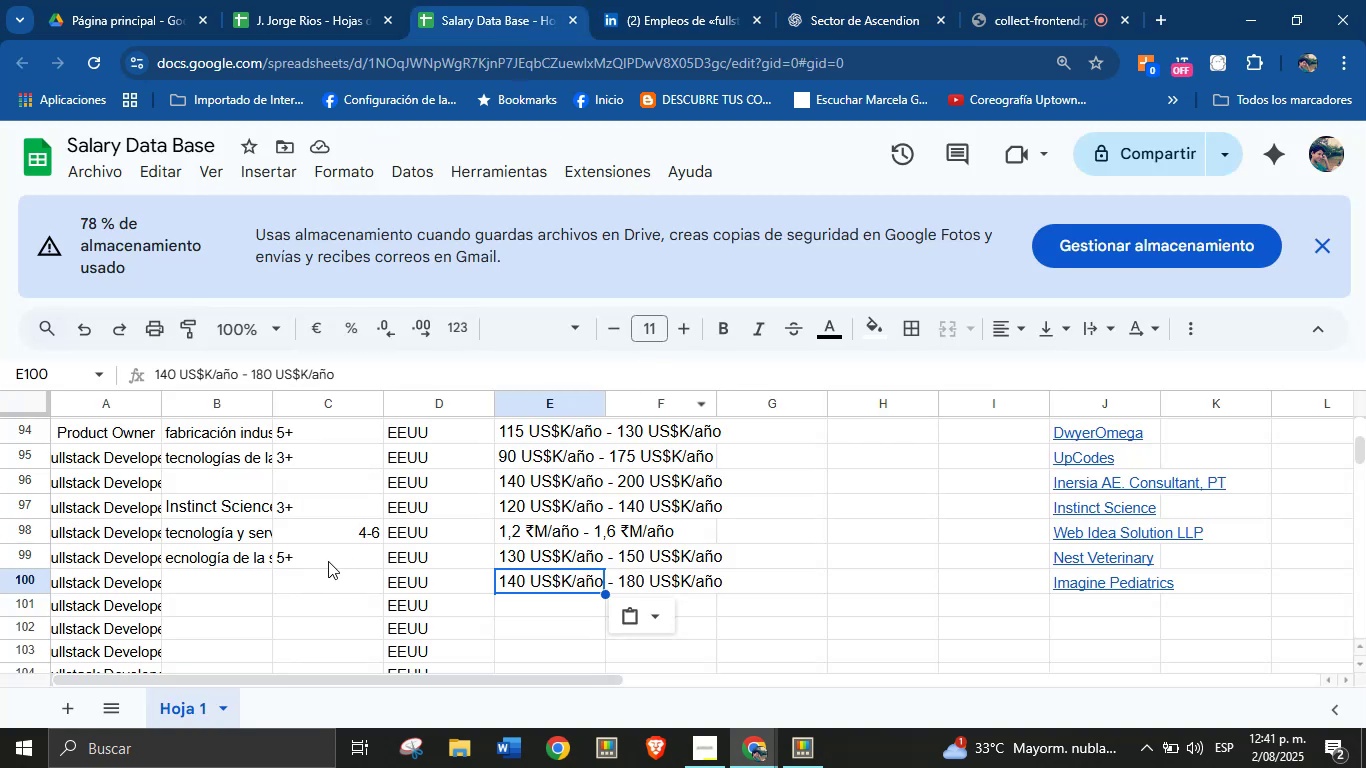 
left_click([236, 583])
 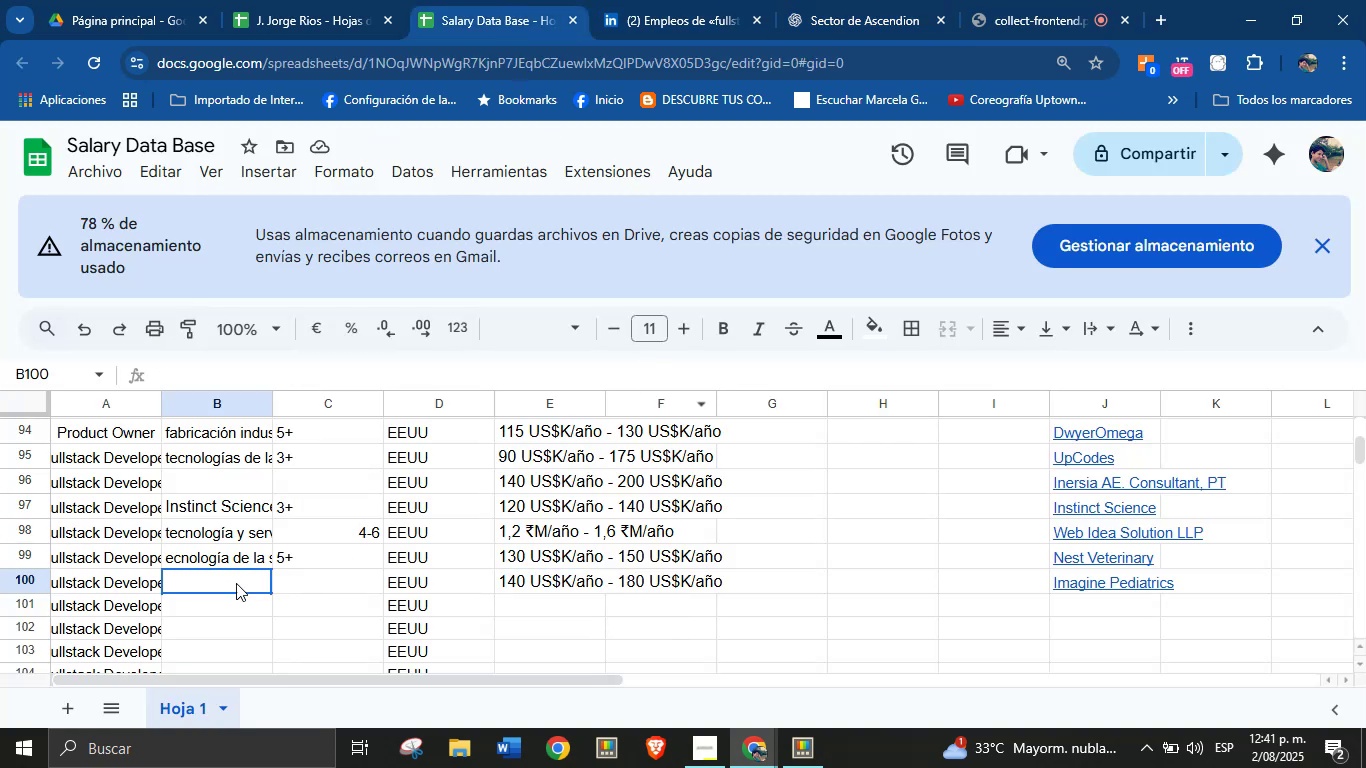 
key(Break)
 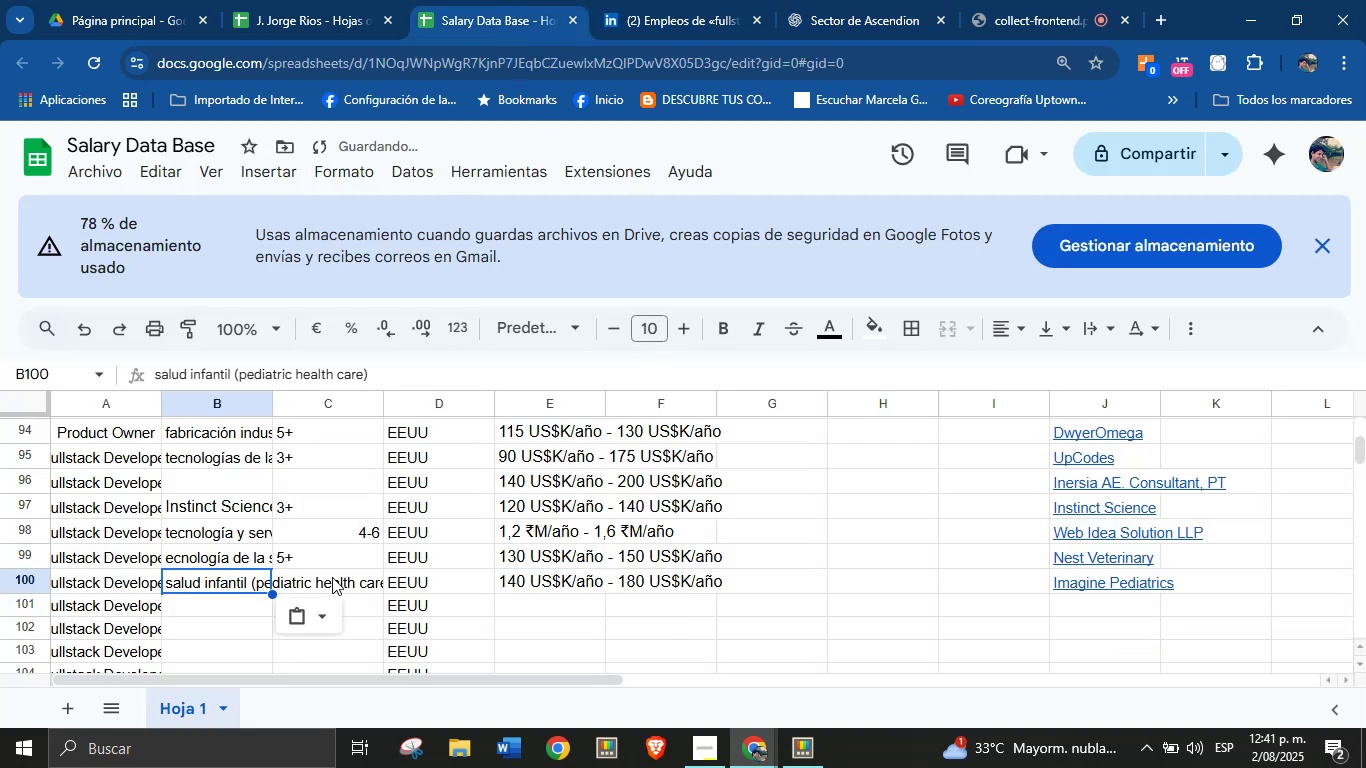 
key(Control+ControlLeft)
 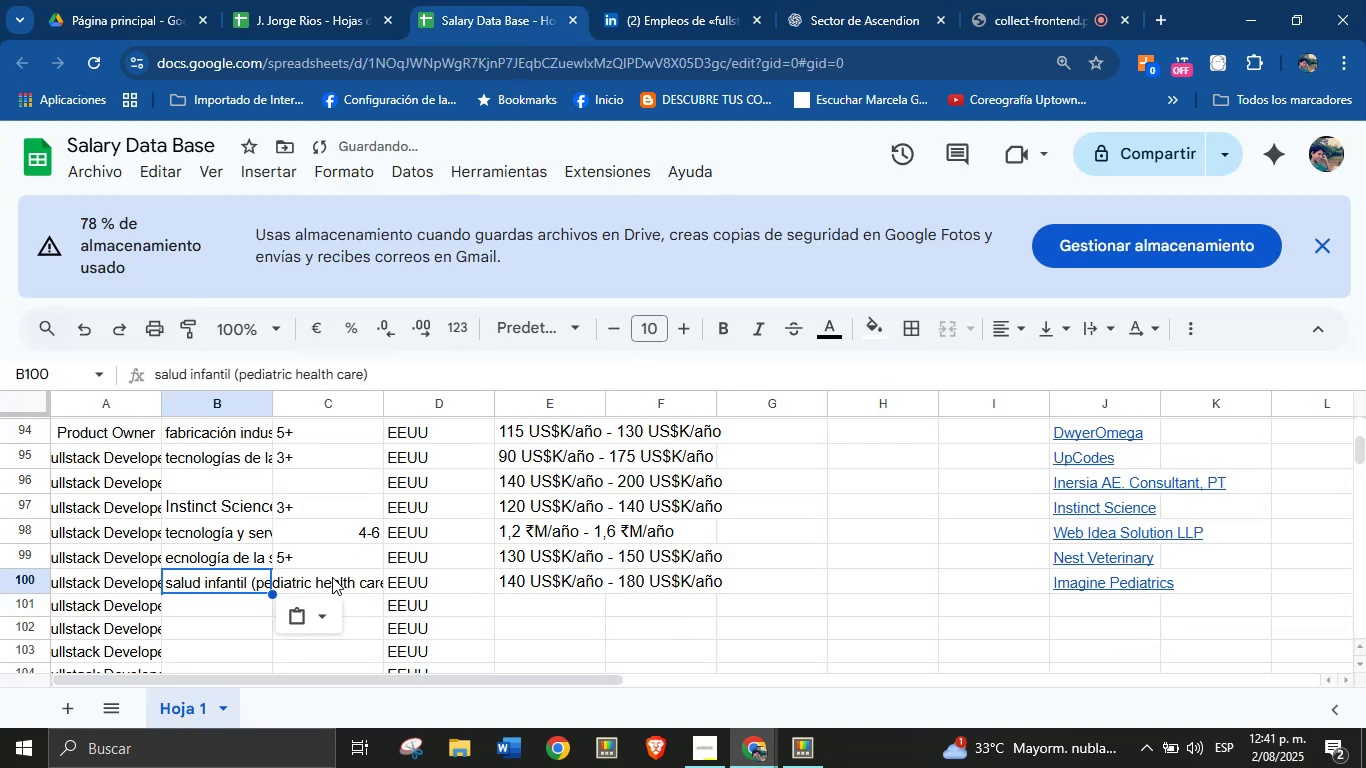 
key(Control+V)
 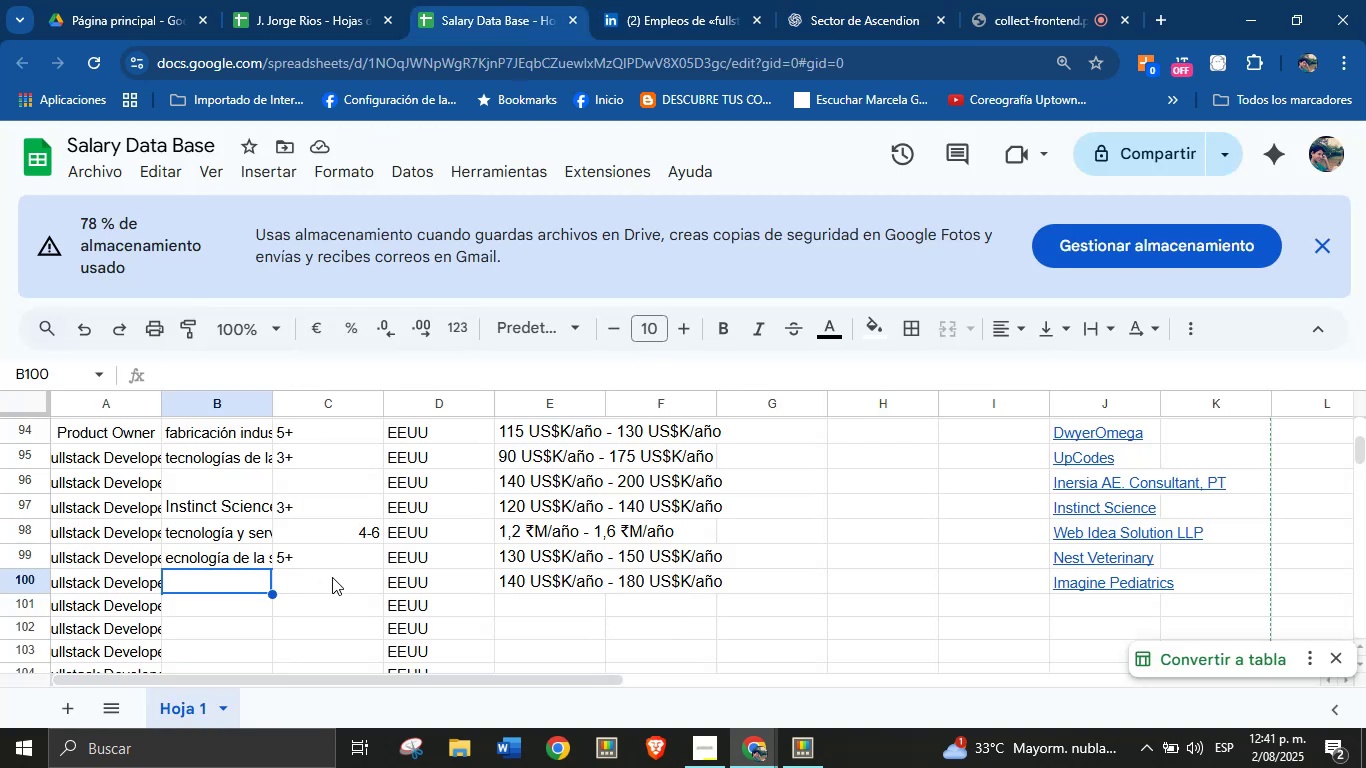 
left_click([332, 577])
 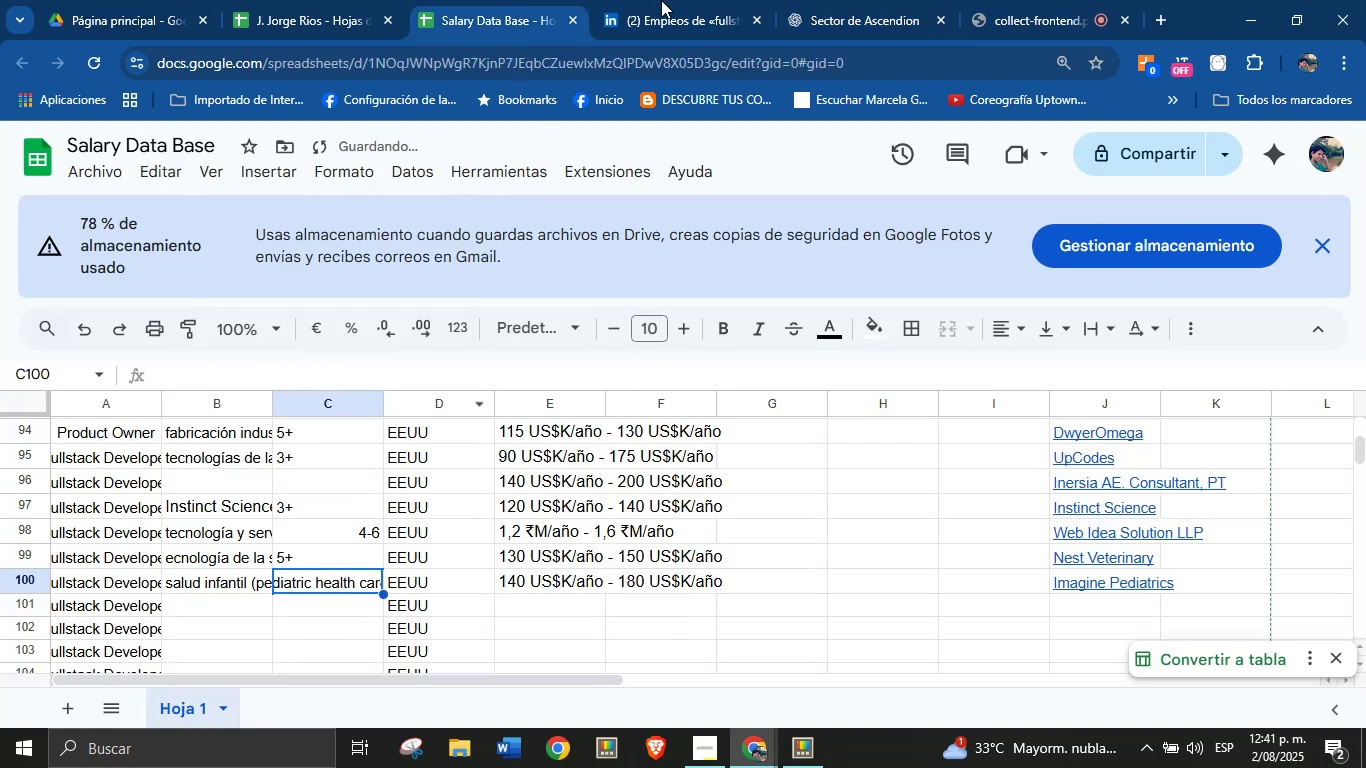 
left_click([688, 0])
 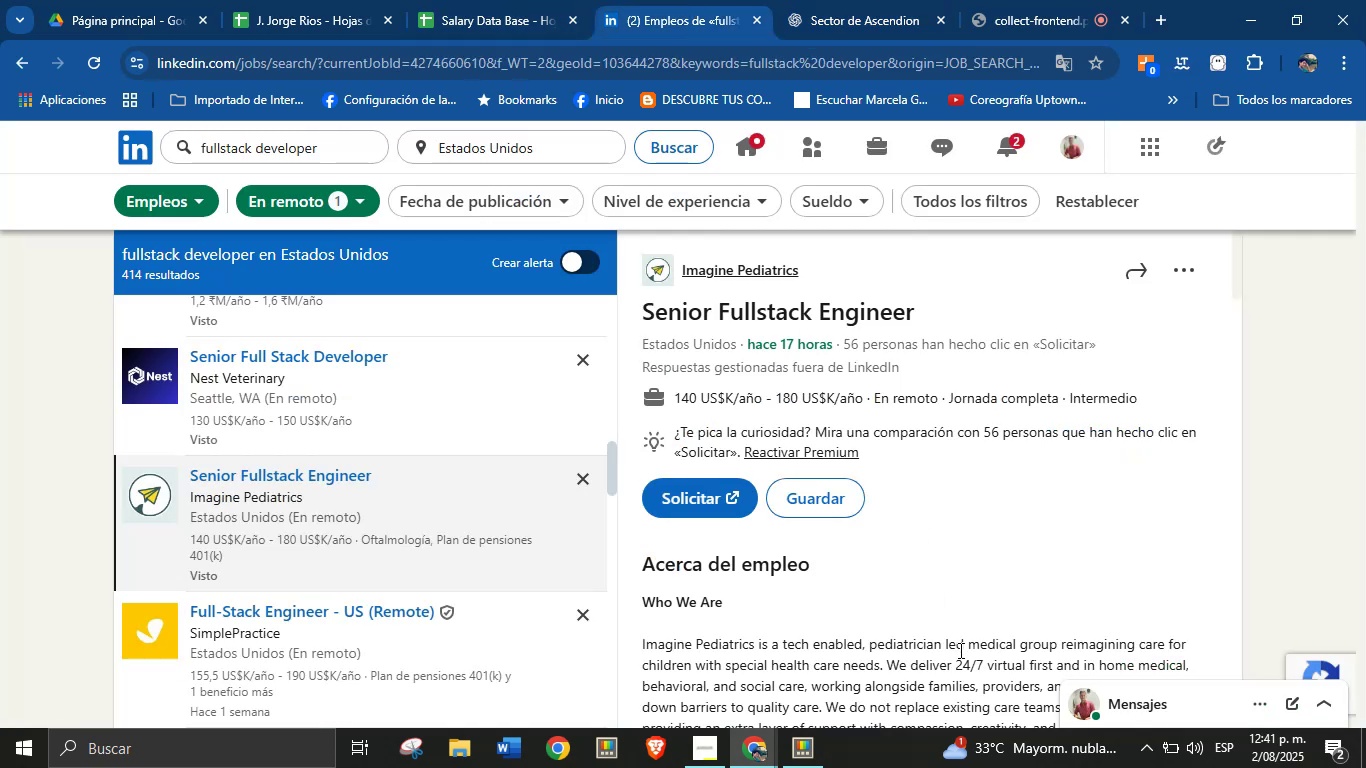 
left_click([959, 663])
 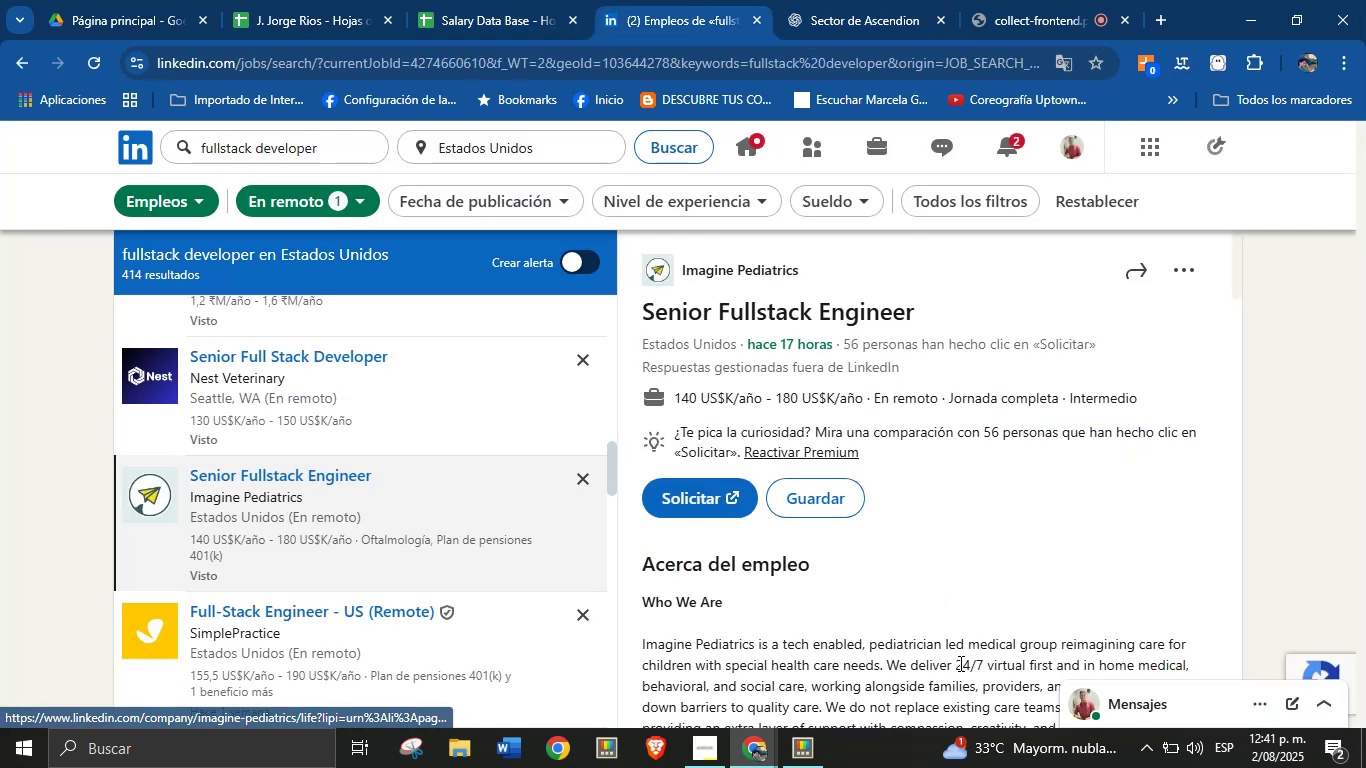 
scroll: coordinate [812, 515], scroll_direction: down, amount: 13.0
 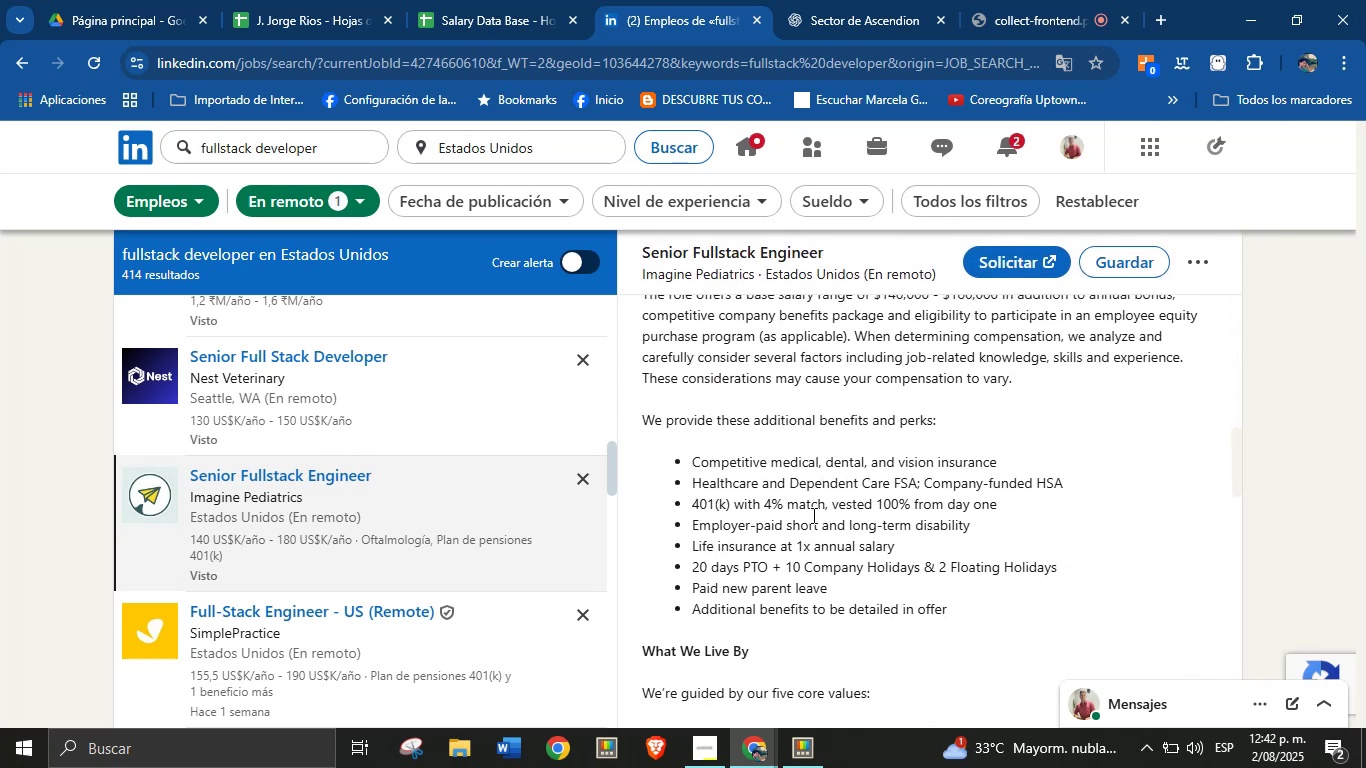 
scroll: coordinate [812, 520], scroll_direction: up, amount: 1.0
 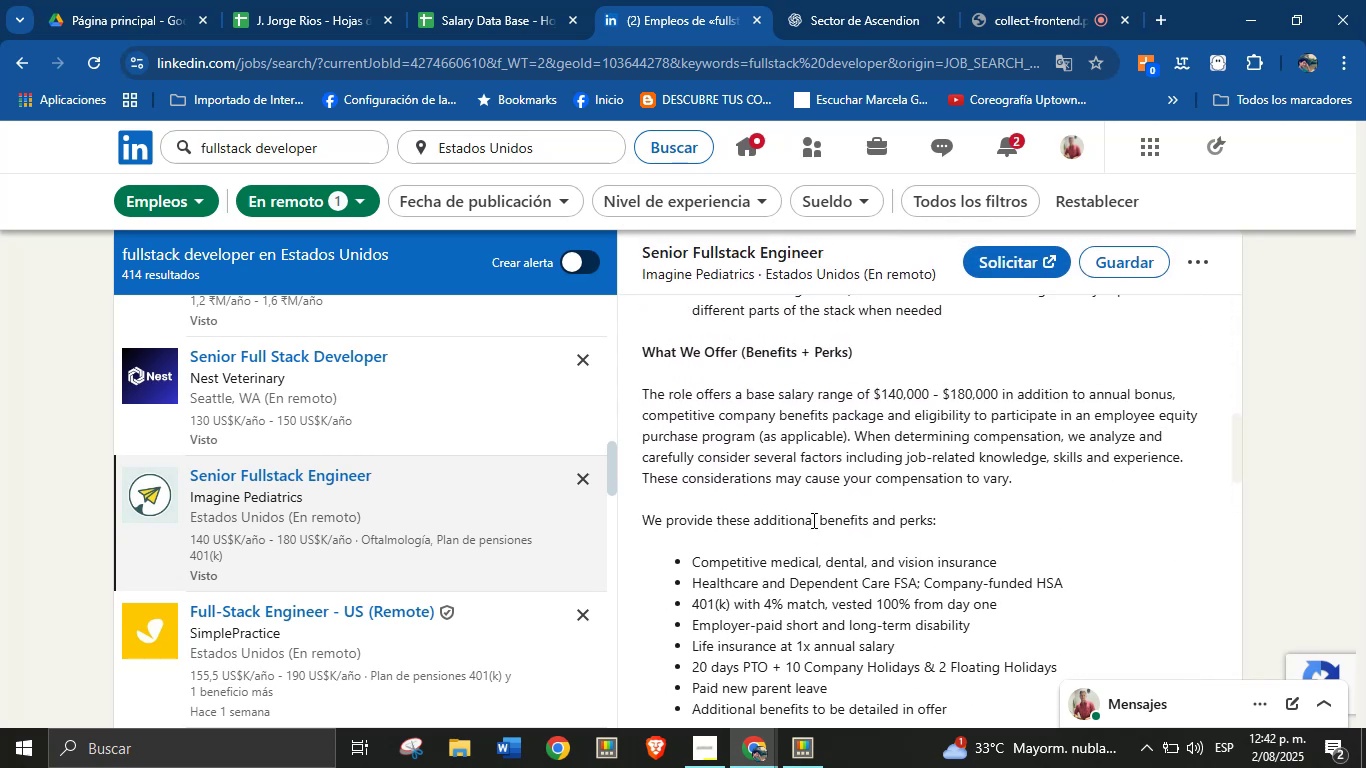 
scroll: coordinate [811, 522], scroll_direction: down, amount: 11.0
 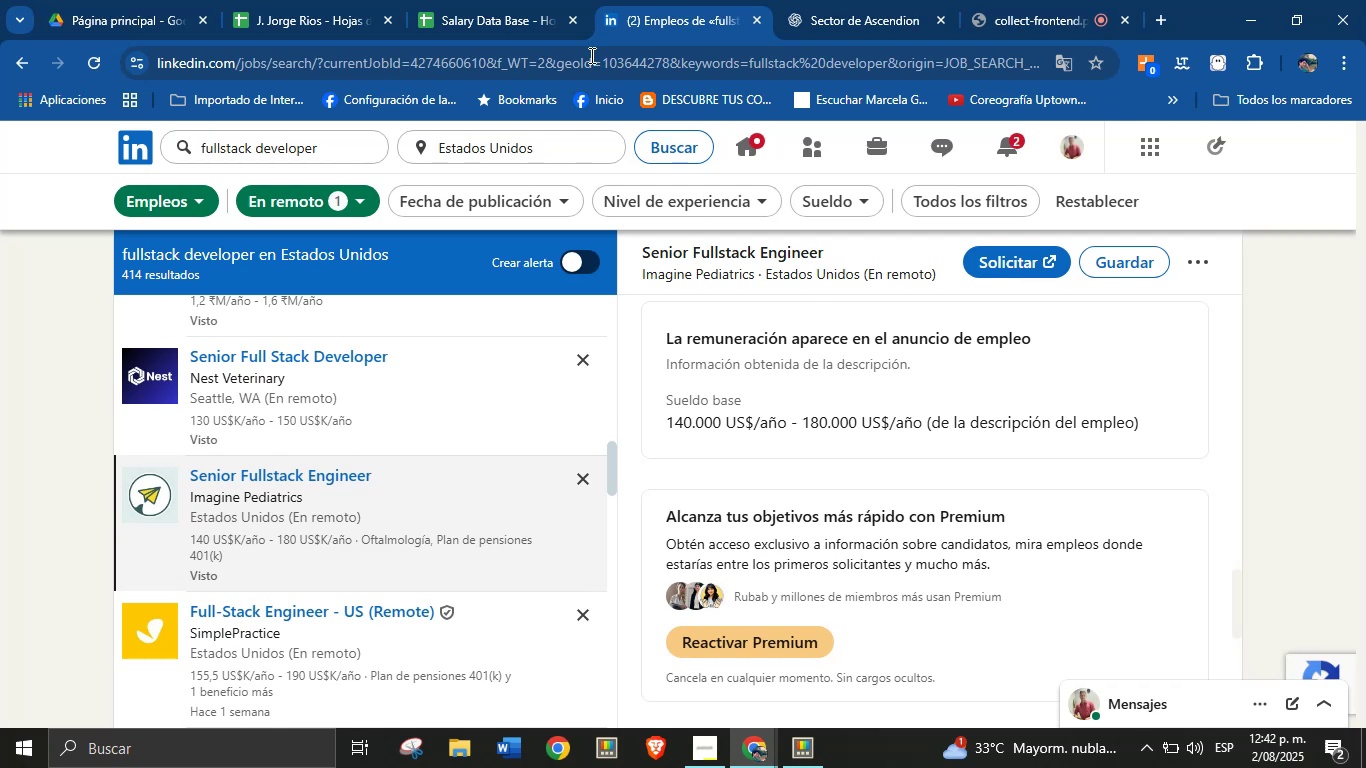 
left_click([487, 0])
 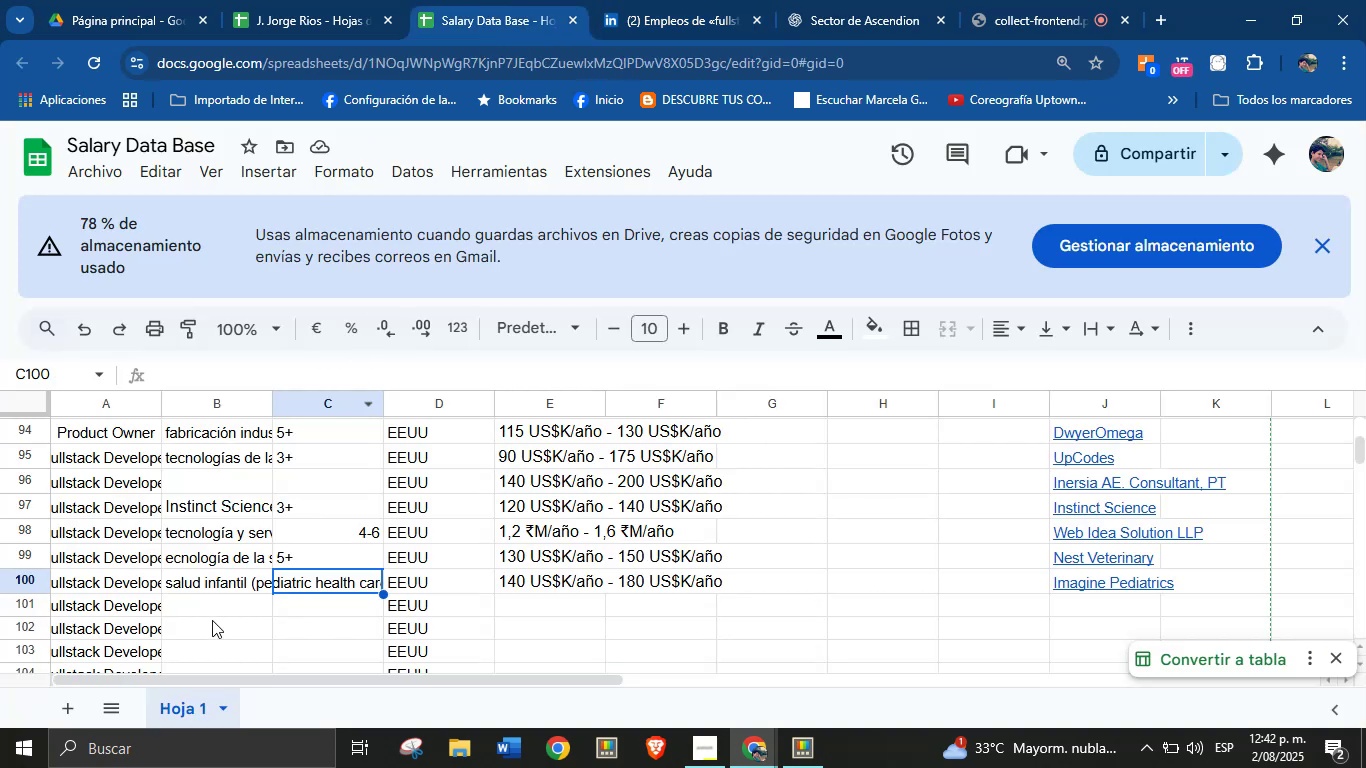 
left_click([224, 598])
 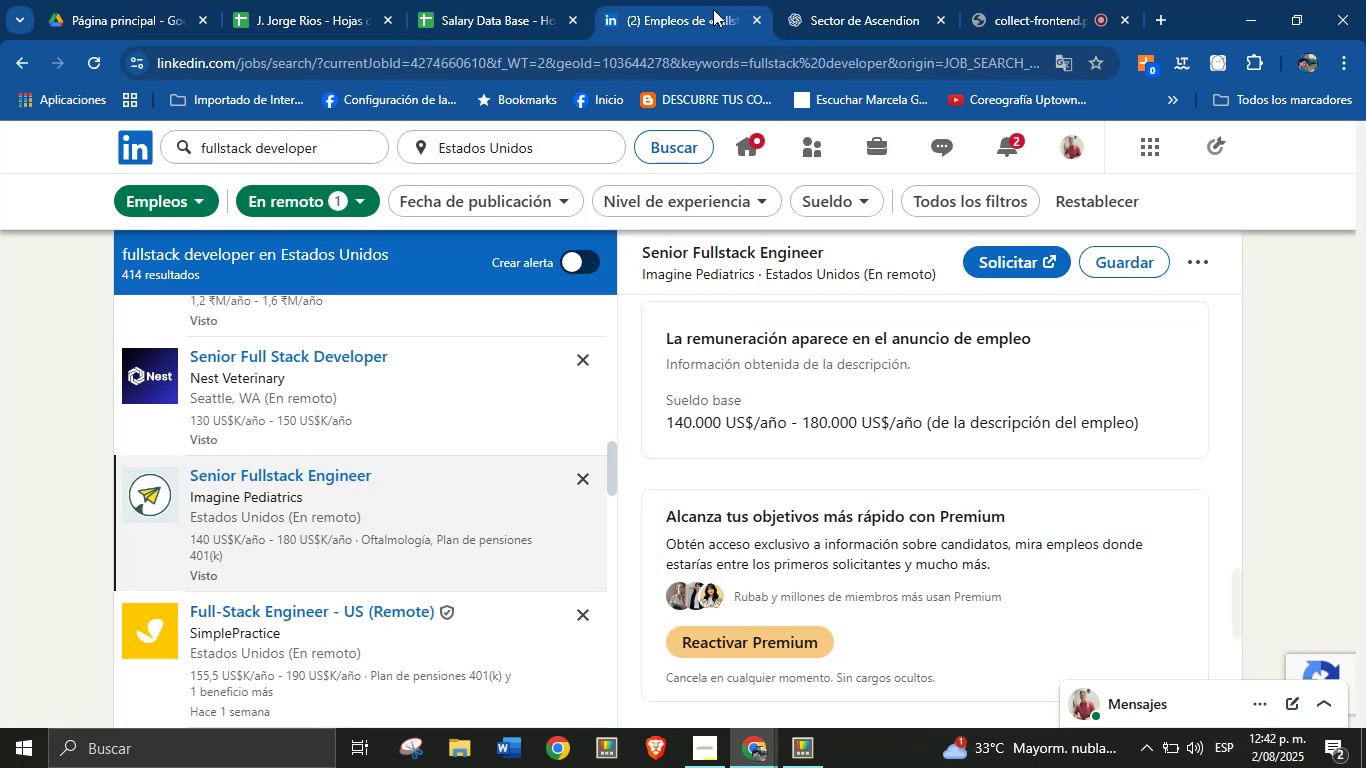 
scroll: coordinate [380, 586], scroll_direction: down, amount: 1.0
 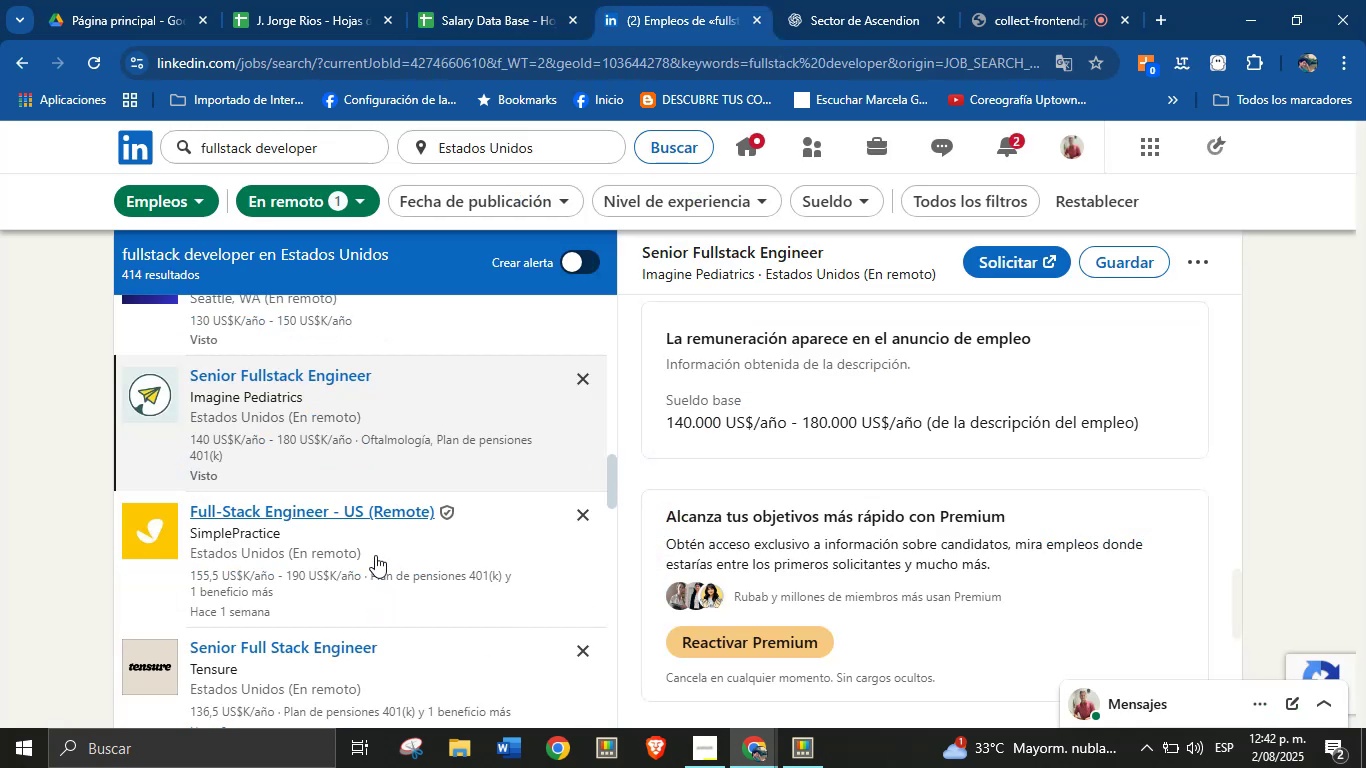 
left_click([375, 555])
 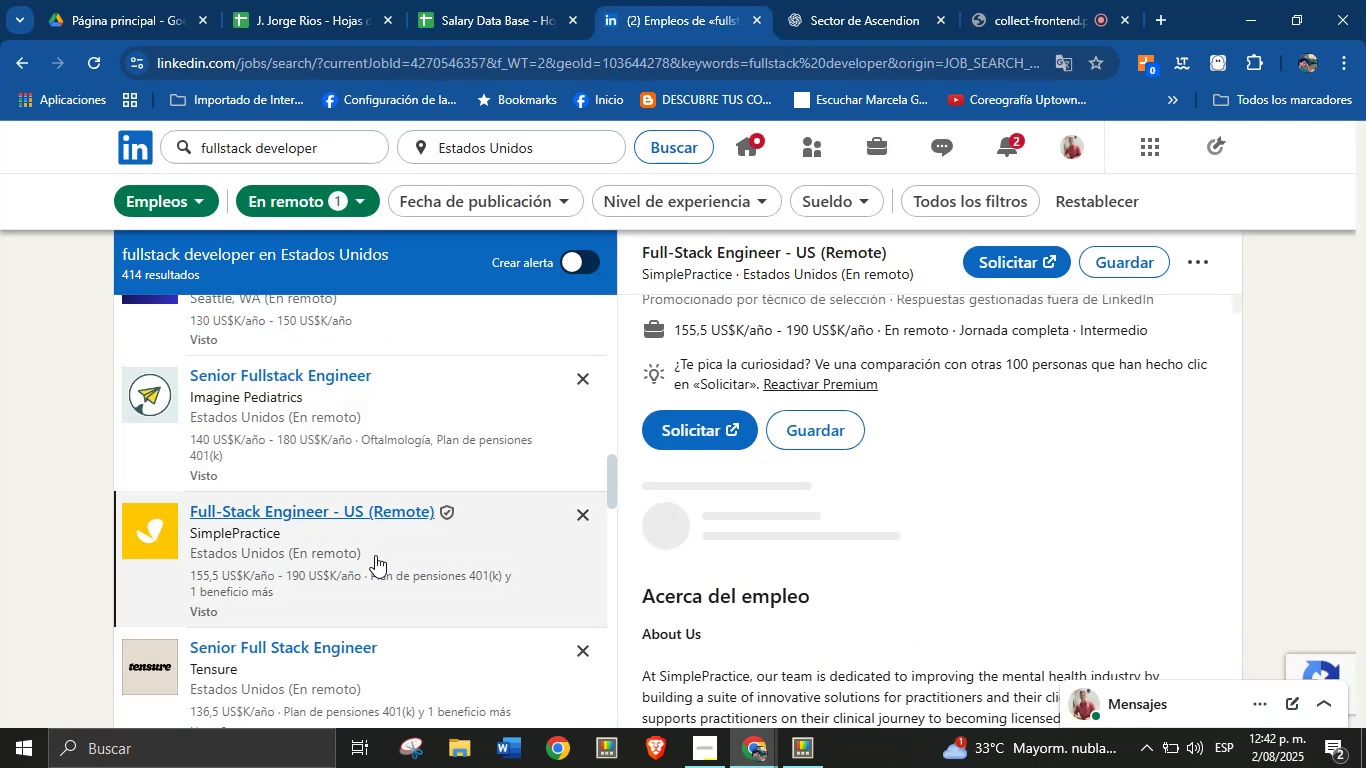 
wait(8.05)
 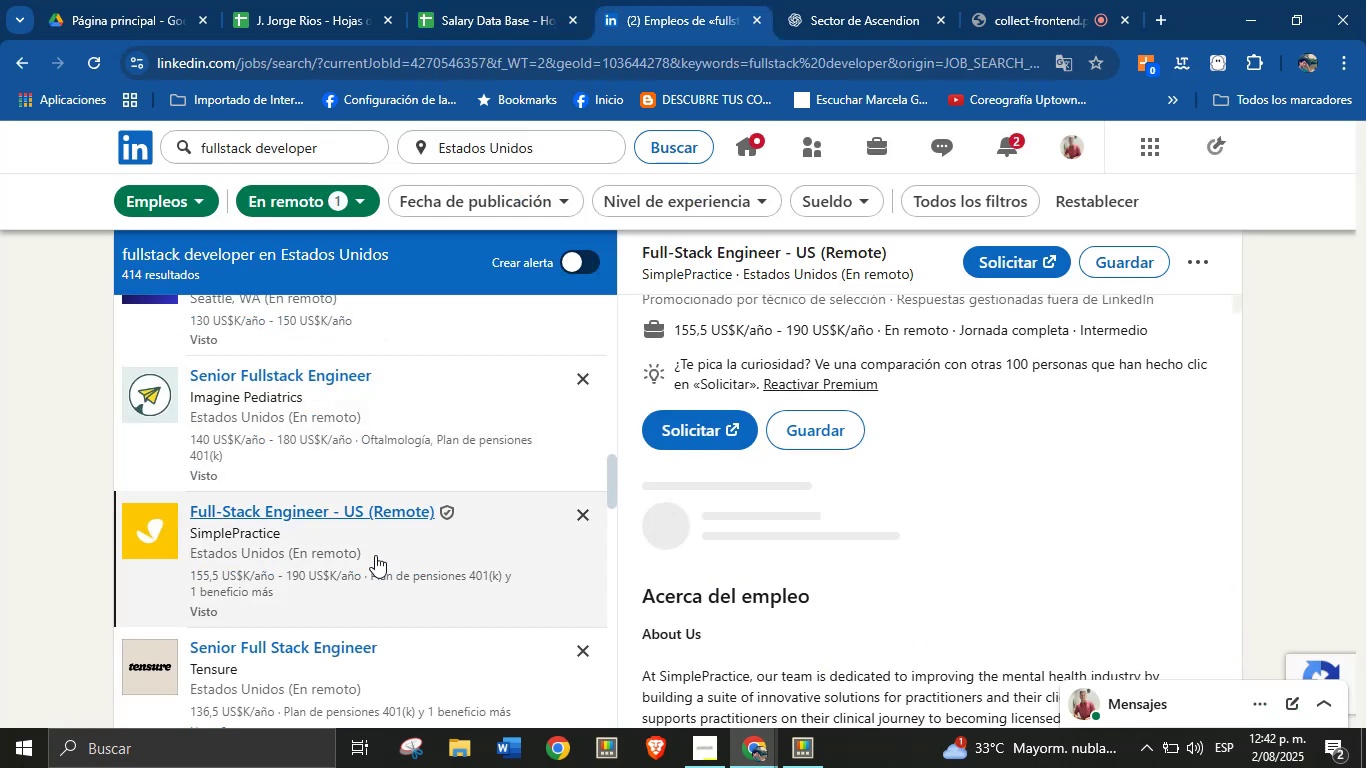 
scroll: coordinate [819, 473], scroll_direction: up, amount: 4.0
 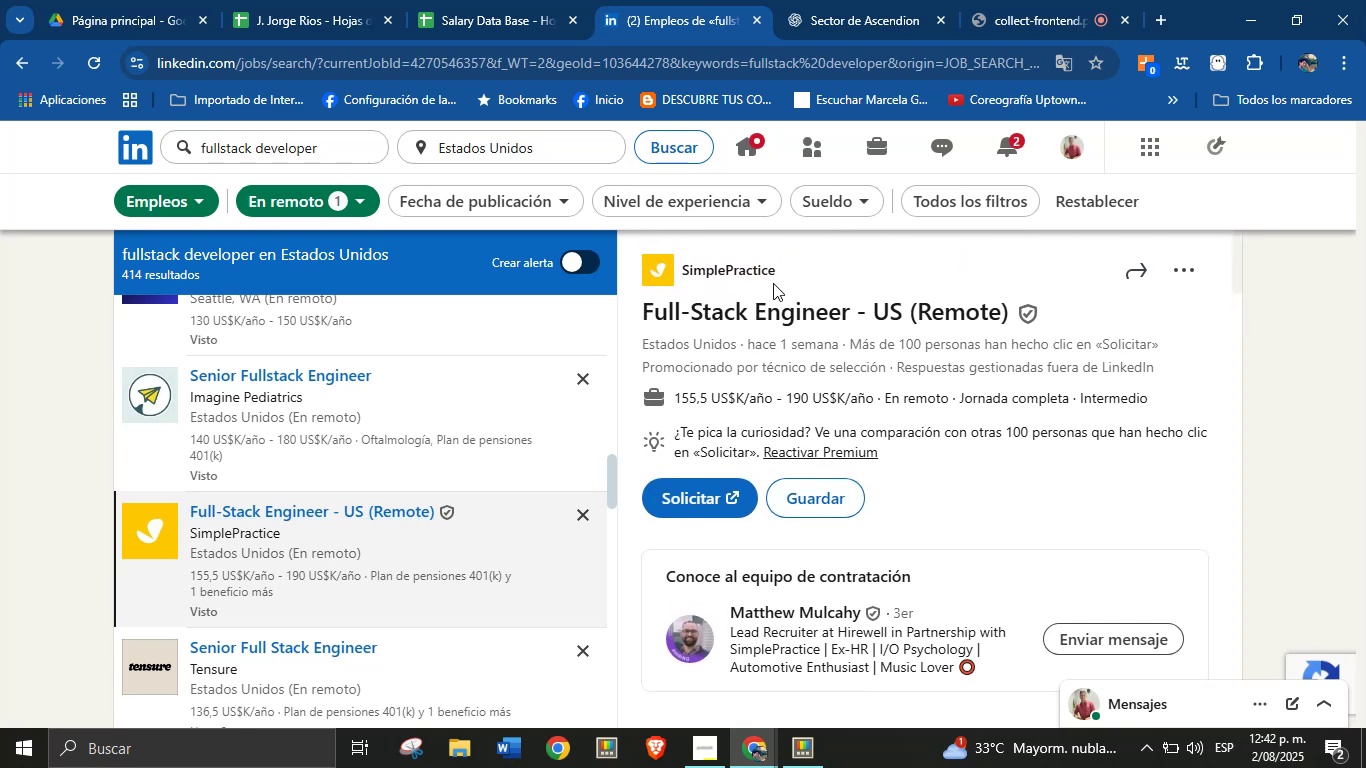 
left_click_drag(start_coordinate=[782, 276], to_coordinate=[677, 271])
 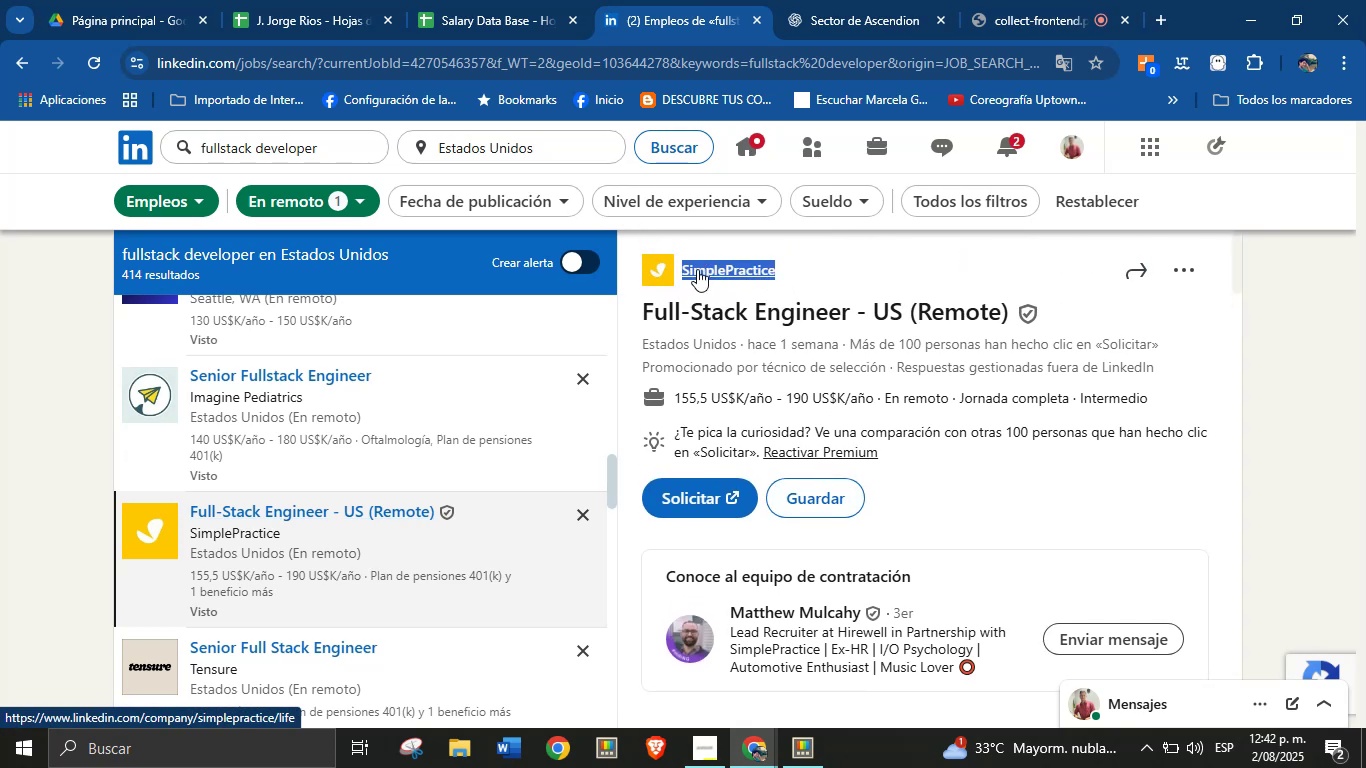 
key(Alt+AltLeft)
 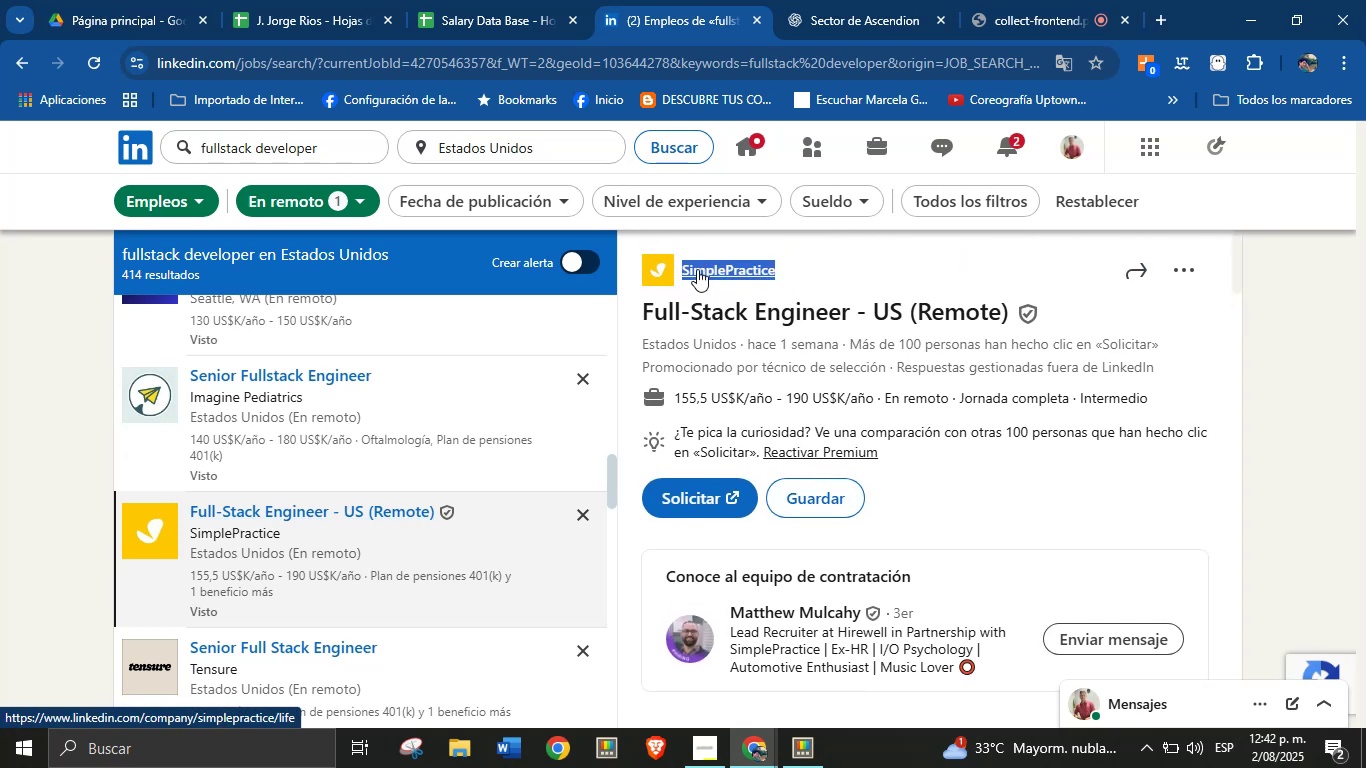 
key(Alt+Control+ControlLeft)
 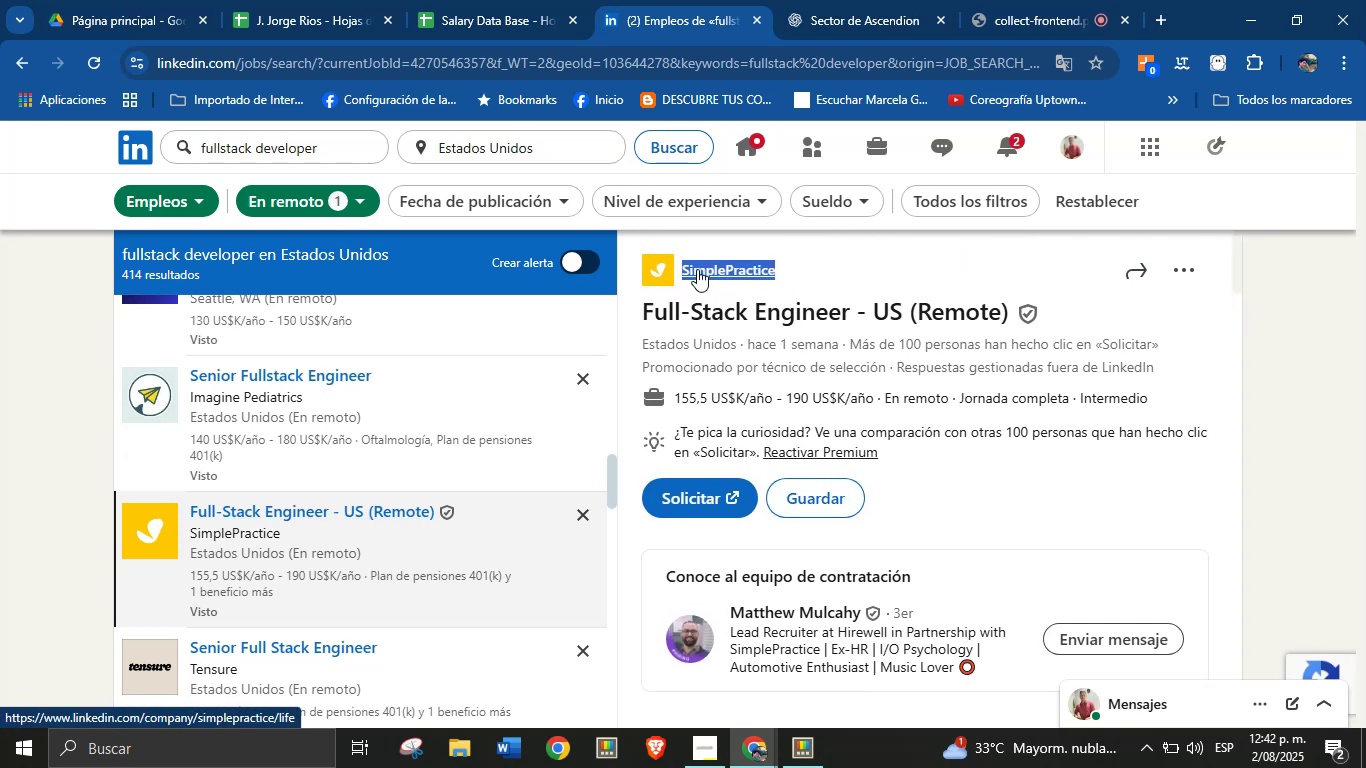 
key(Alt+Control+C)
 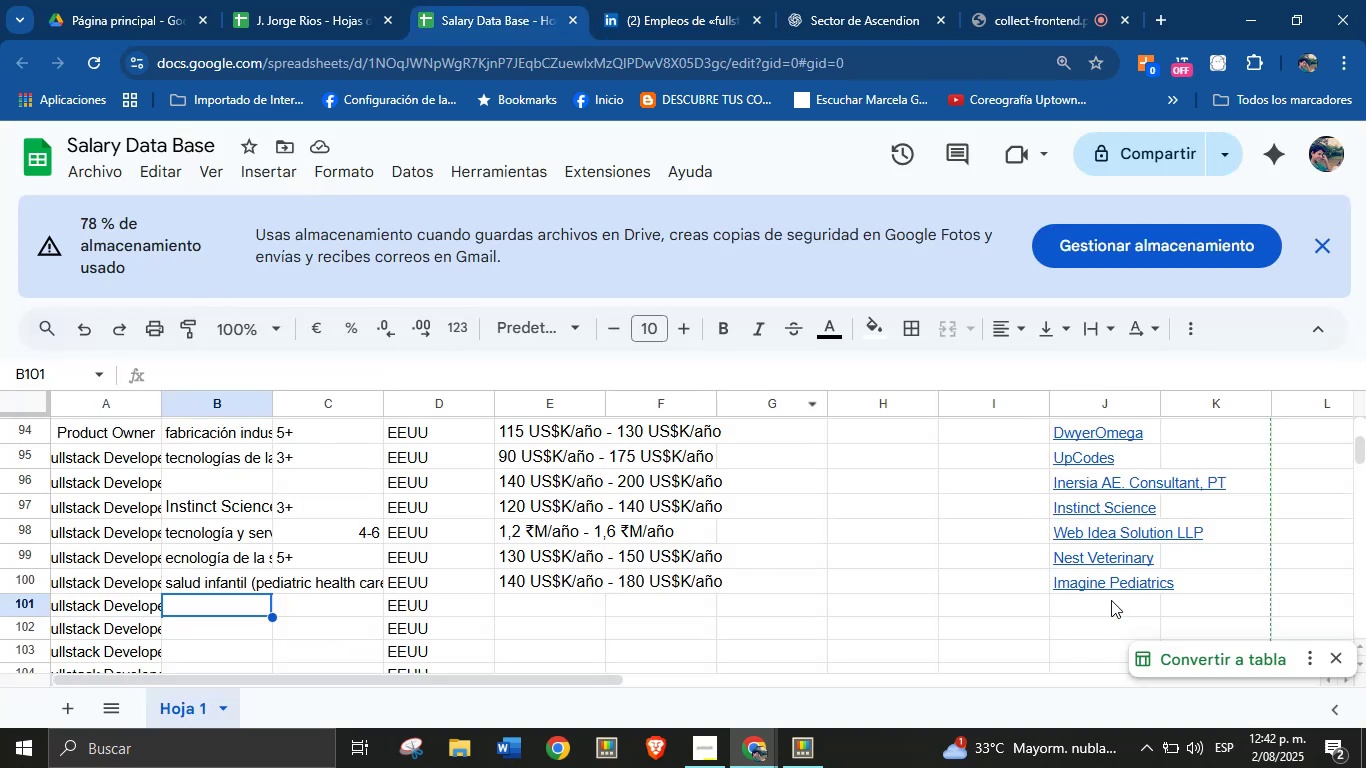 
double_click([1093, 604])
 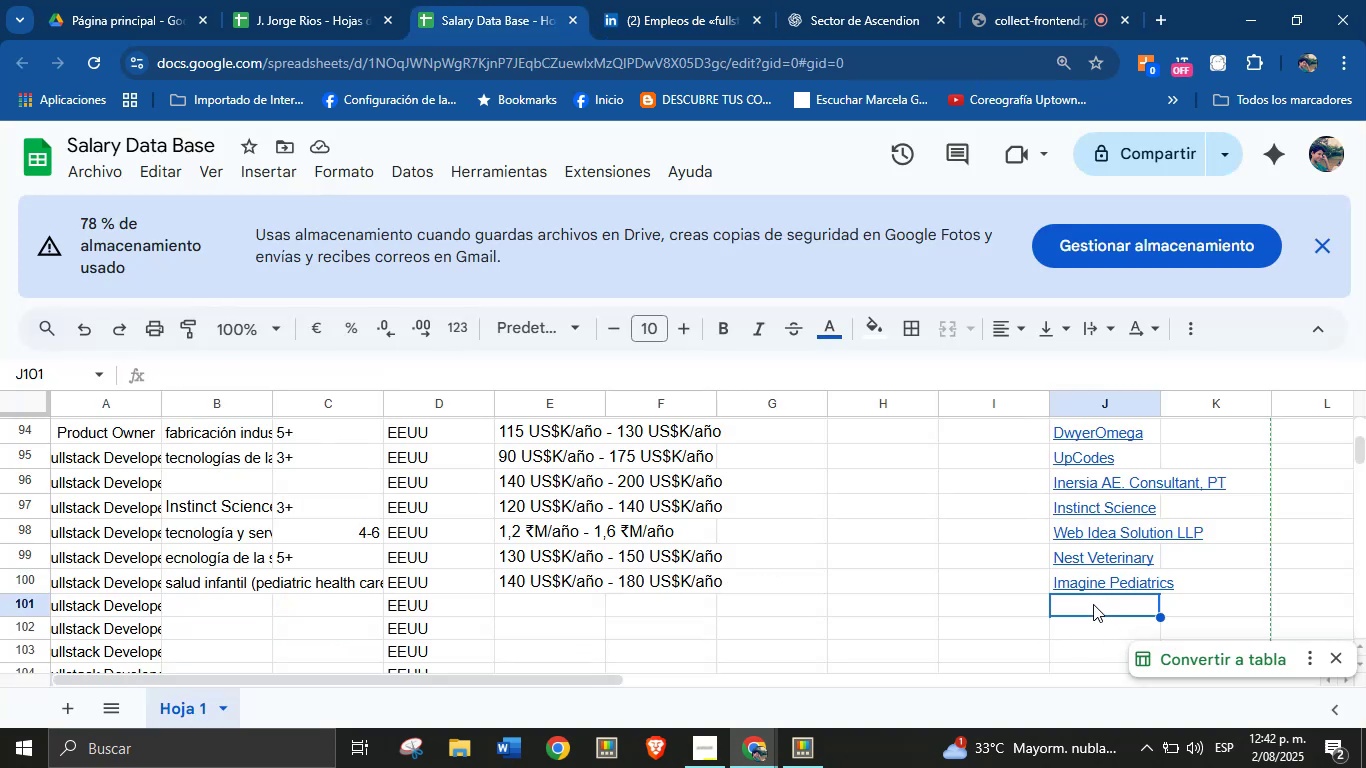 
key(Control+ControlLeft)
 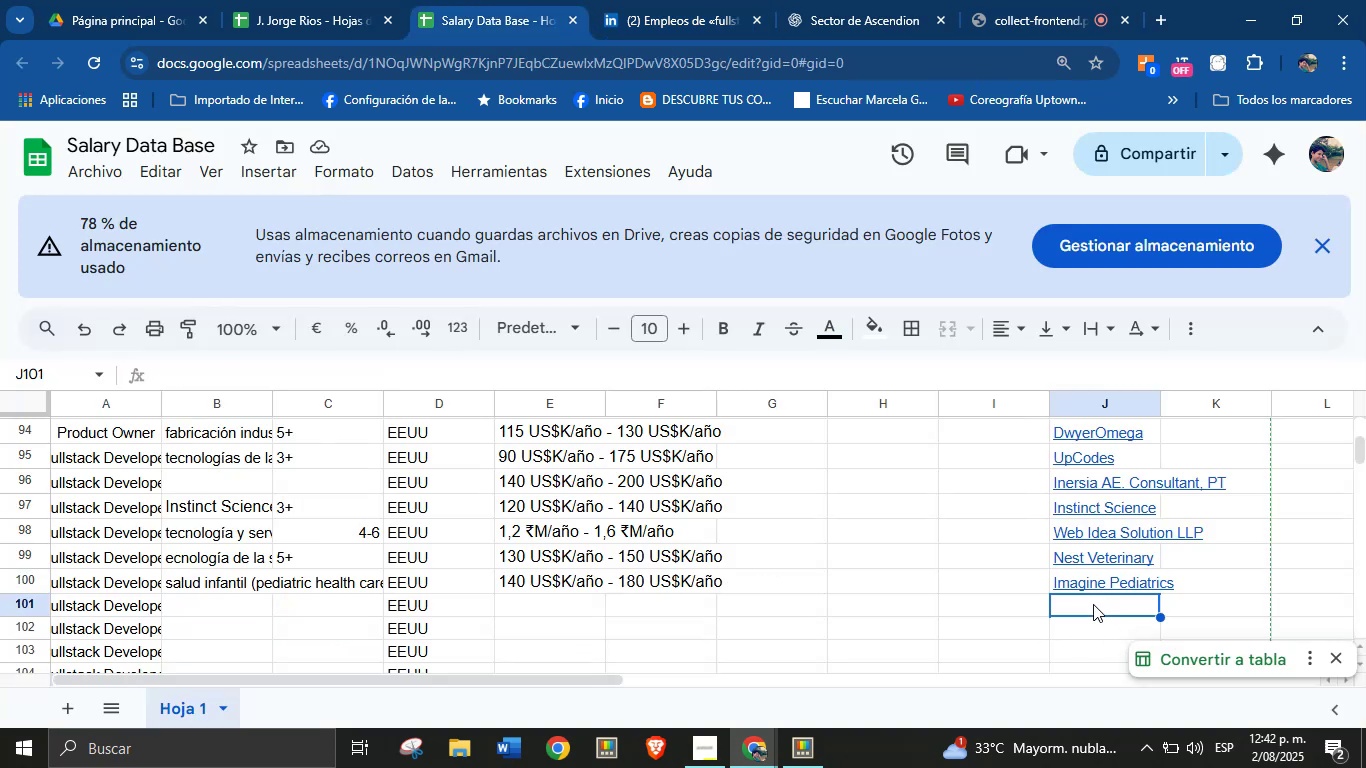 
key(Break)
 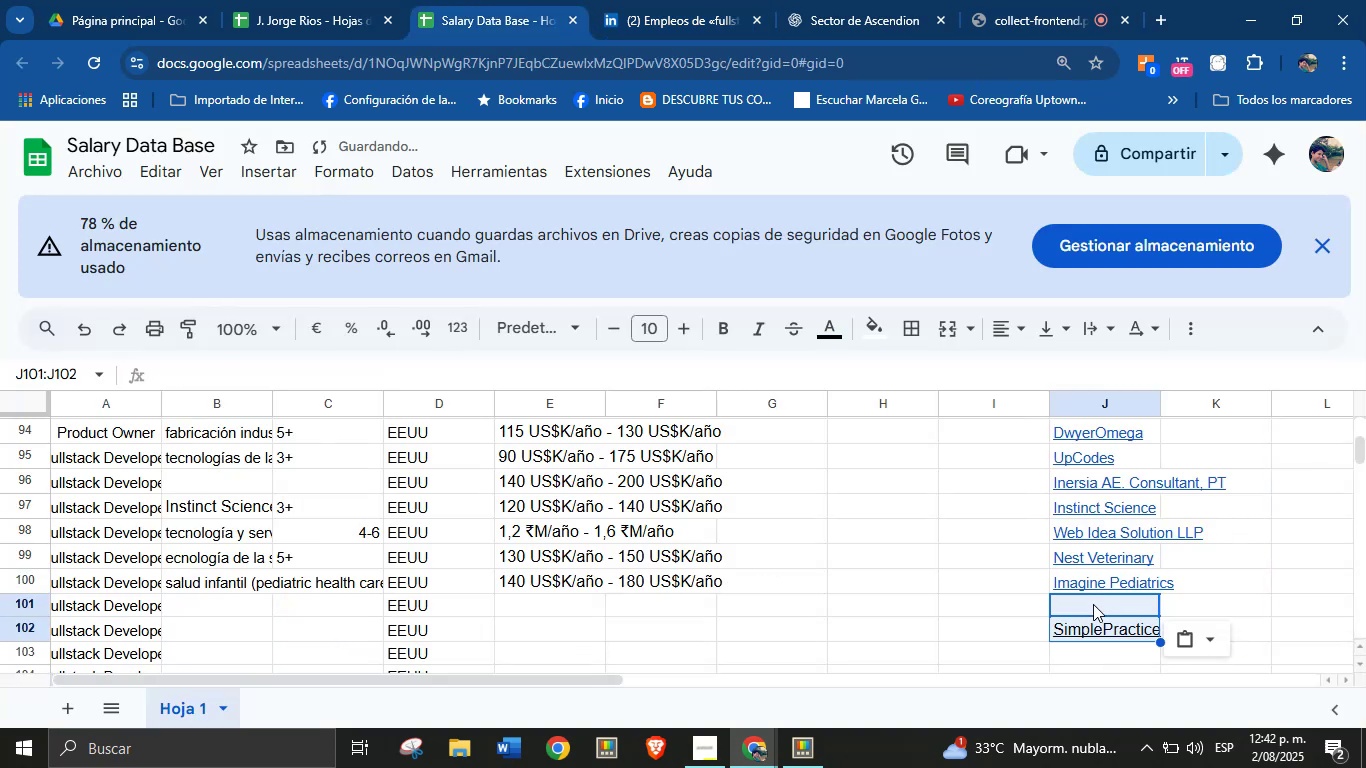 
key(Control+V)
 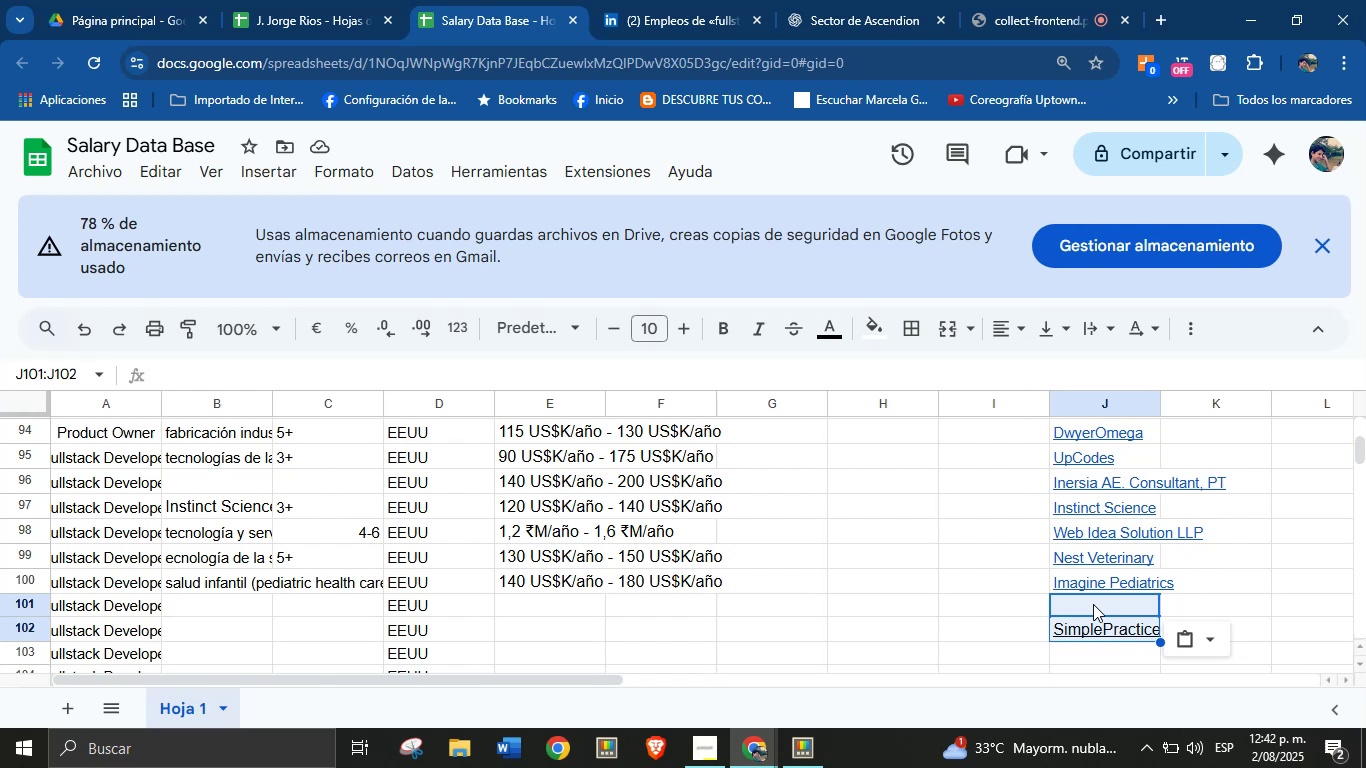 
wait(17.76)
 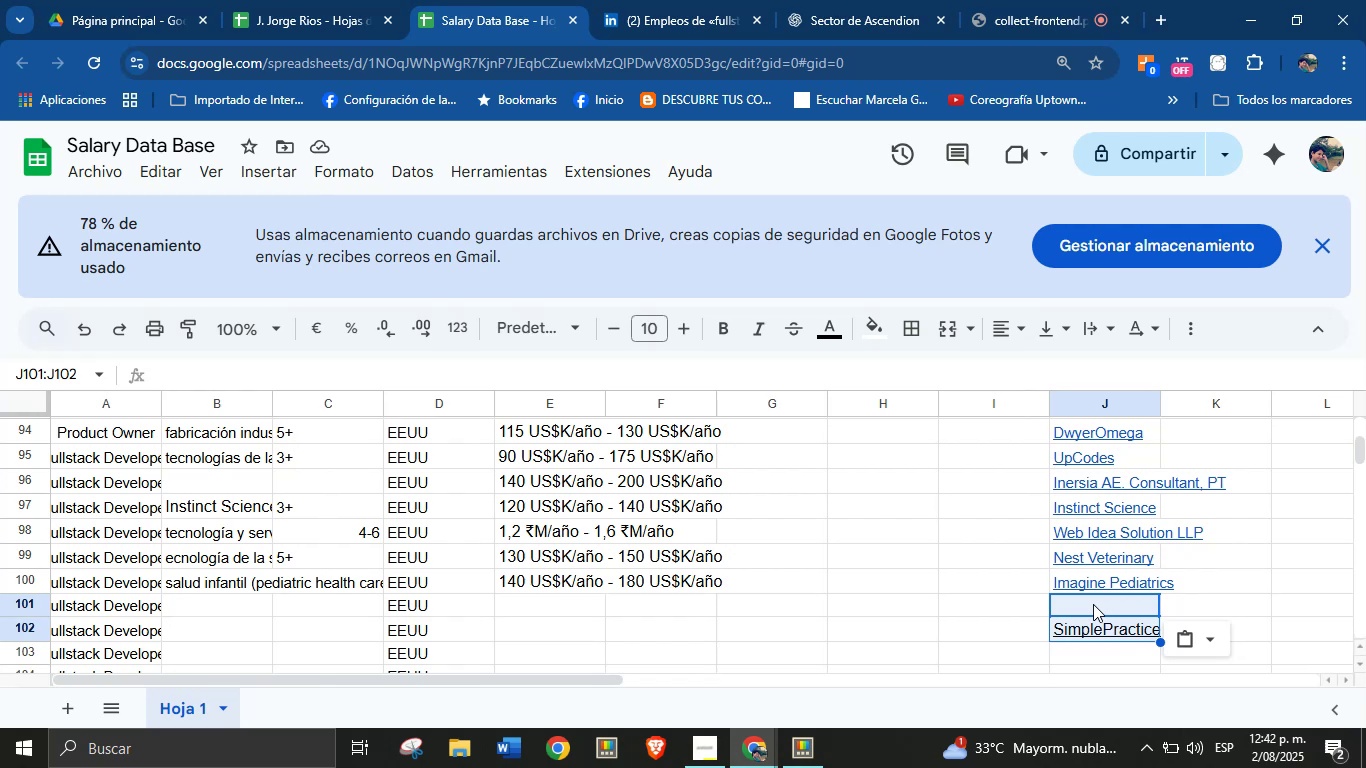 
left_click([1096, 633])
 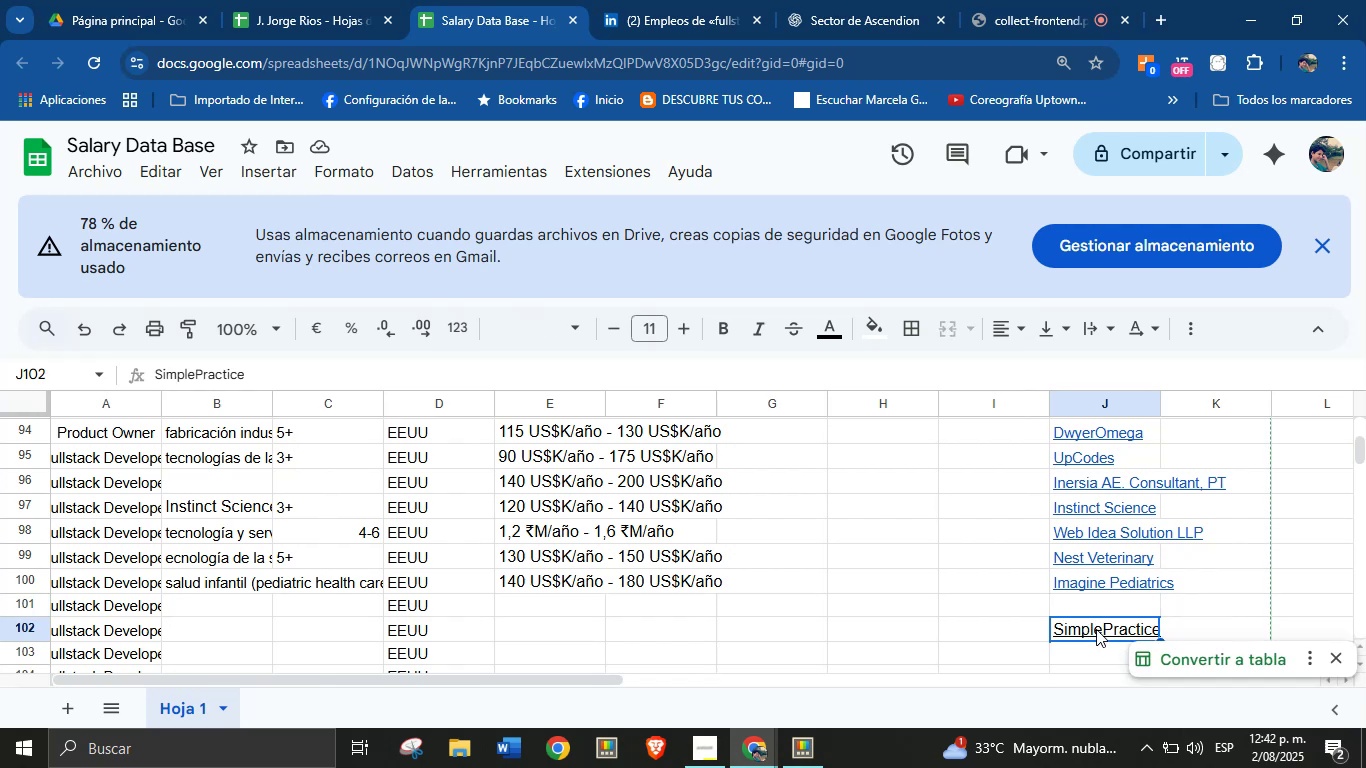 
key(Backspace)
 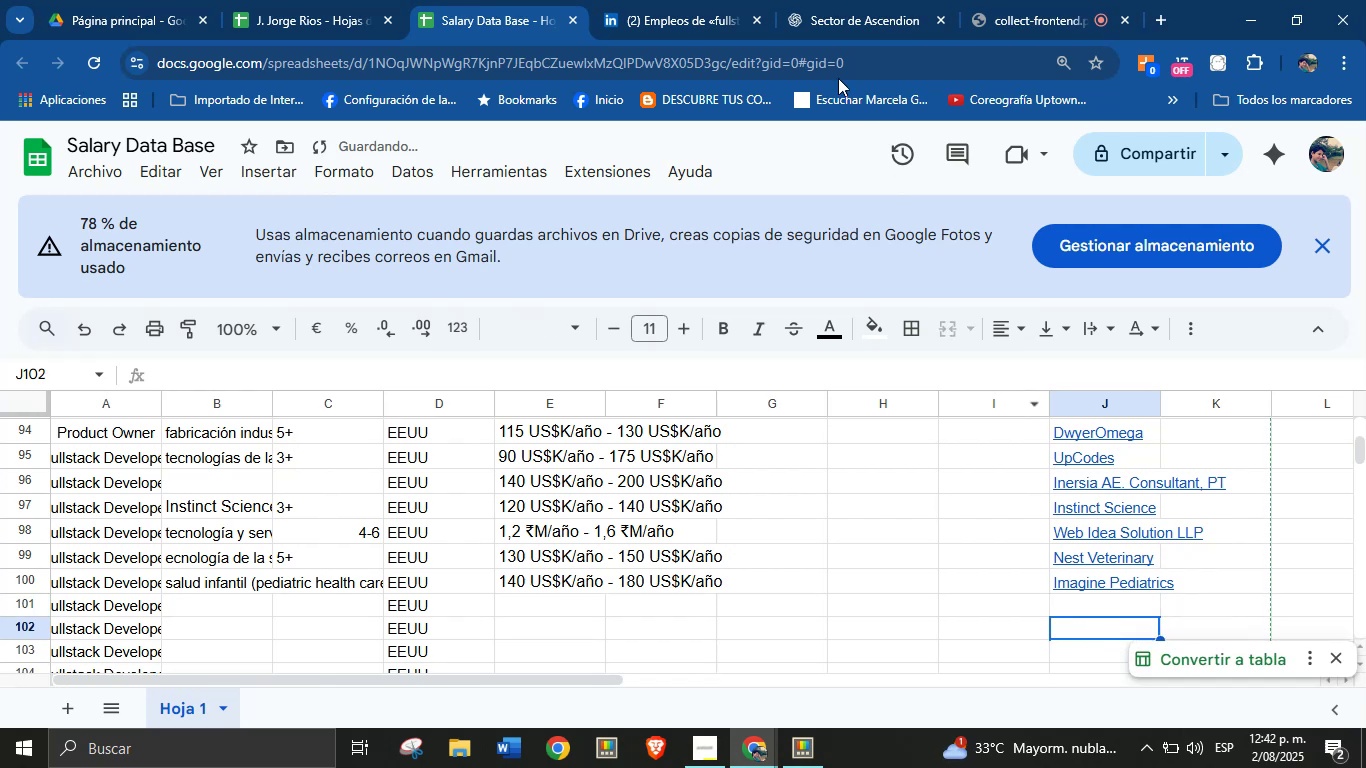 
left_click([711, 0])
 